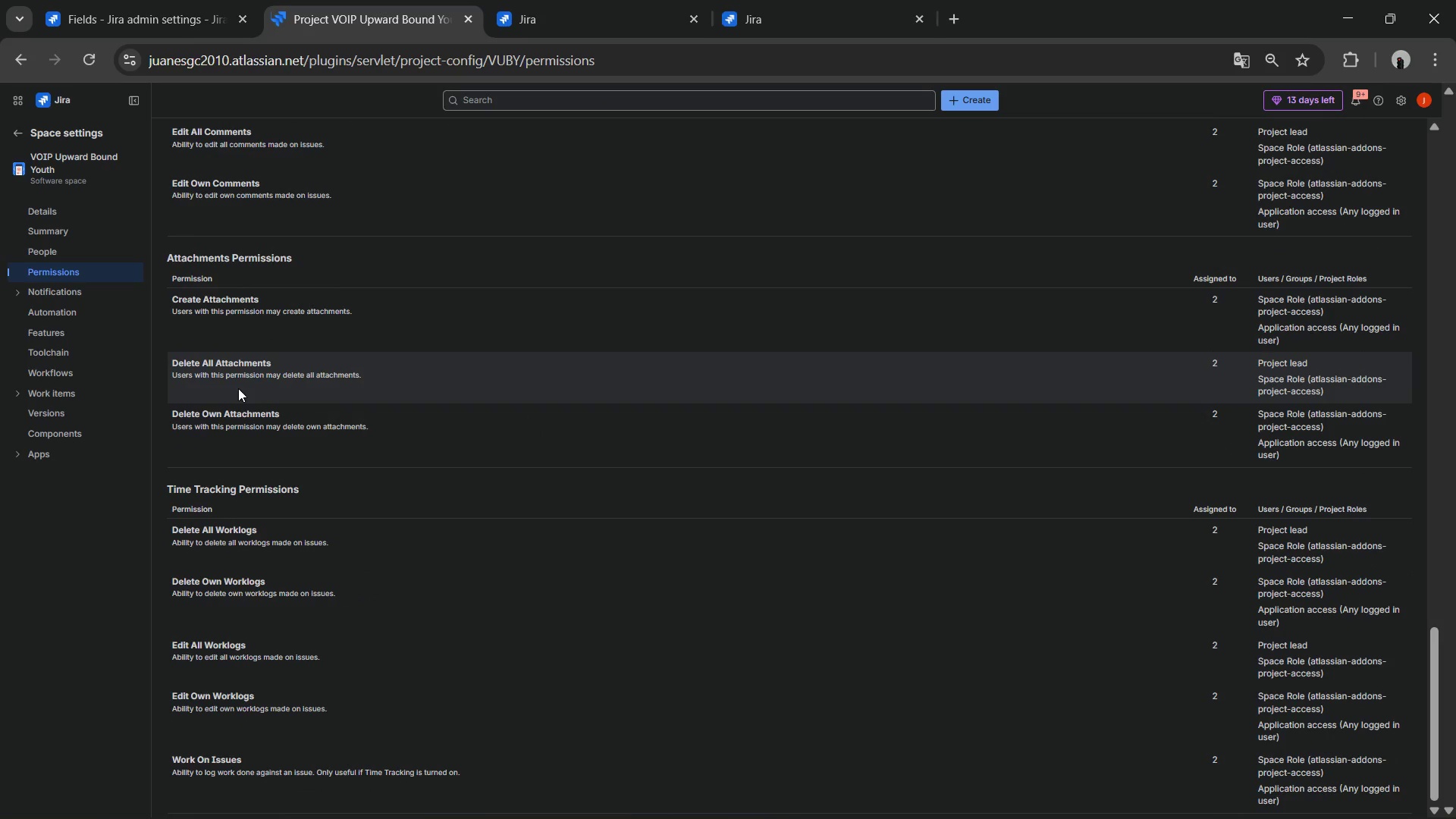 
scroll: coordinate [238, 388], scroll_direction: up, amount: 8.0
 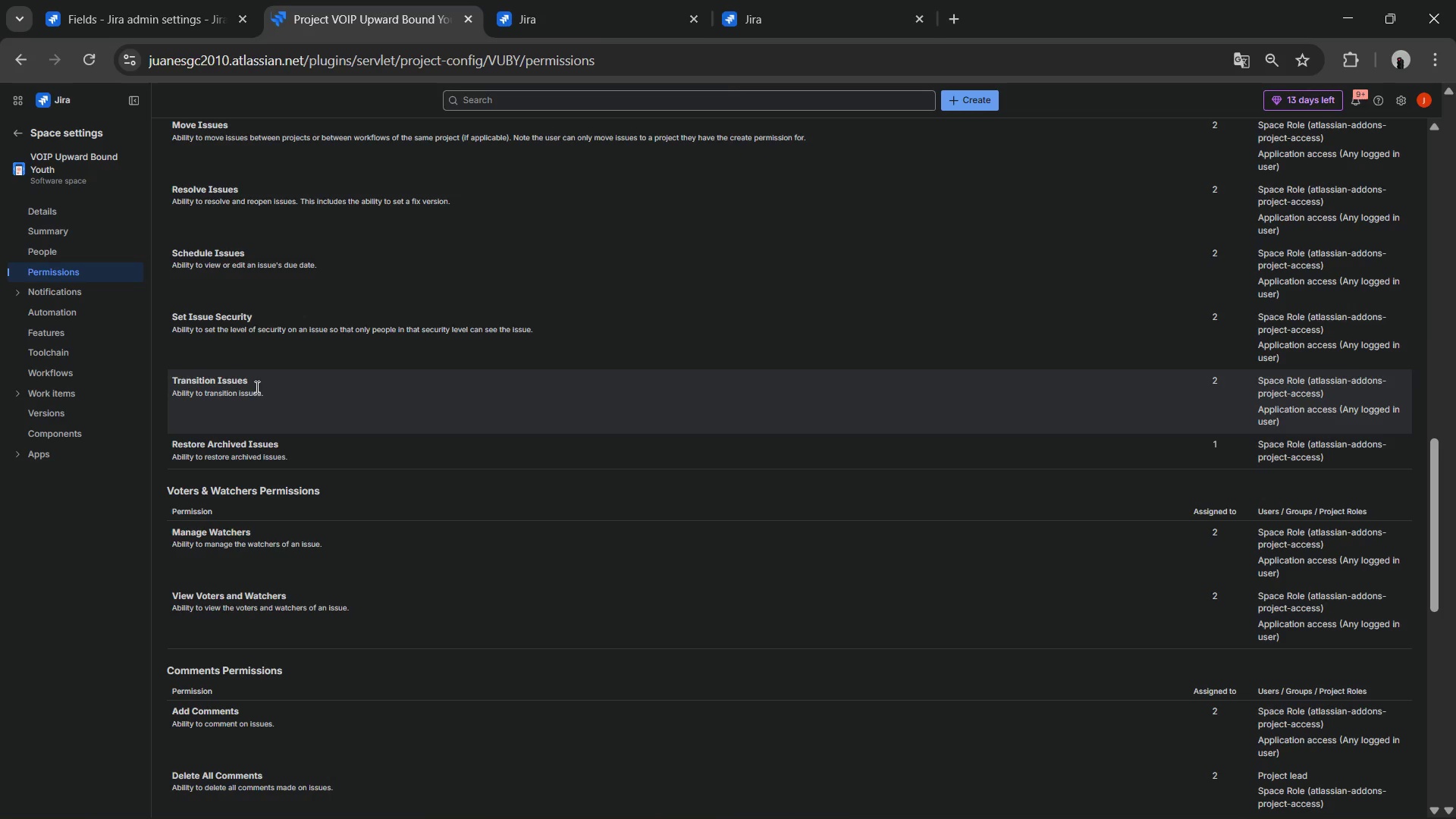 
wait(18.0)
 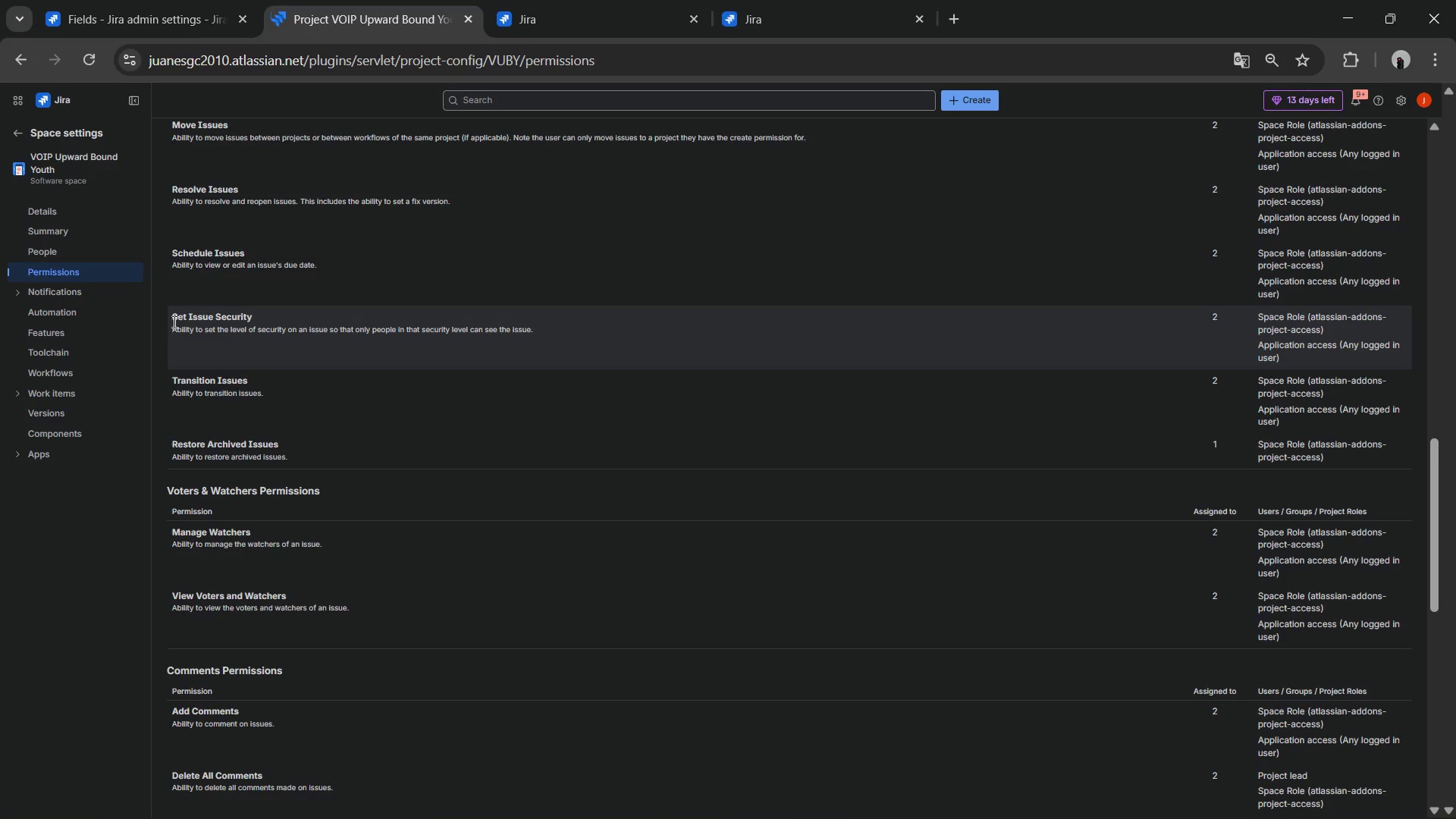 
key(Control+F)
 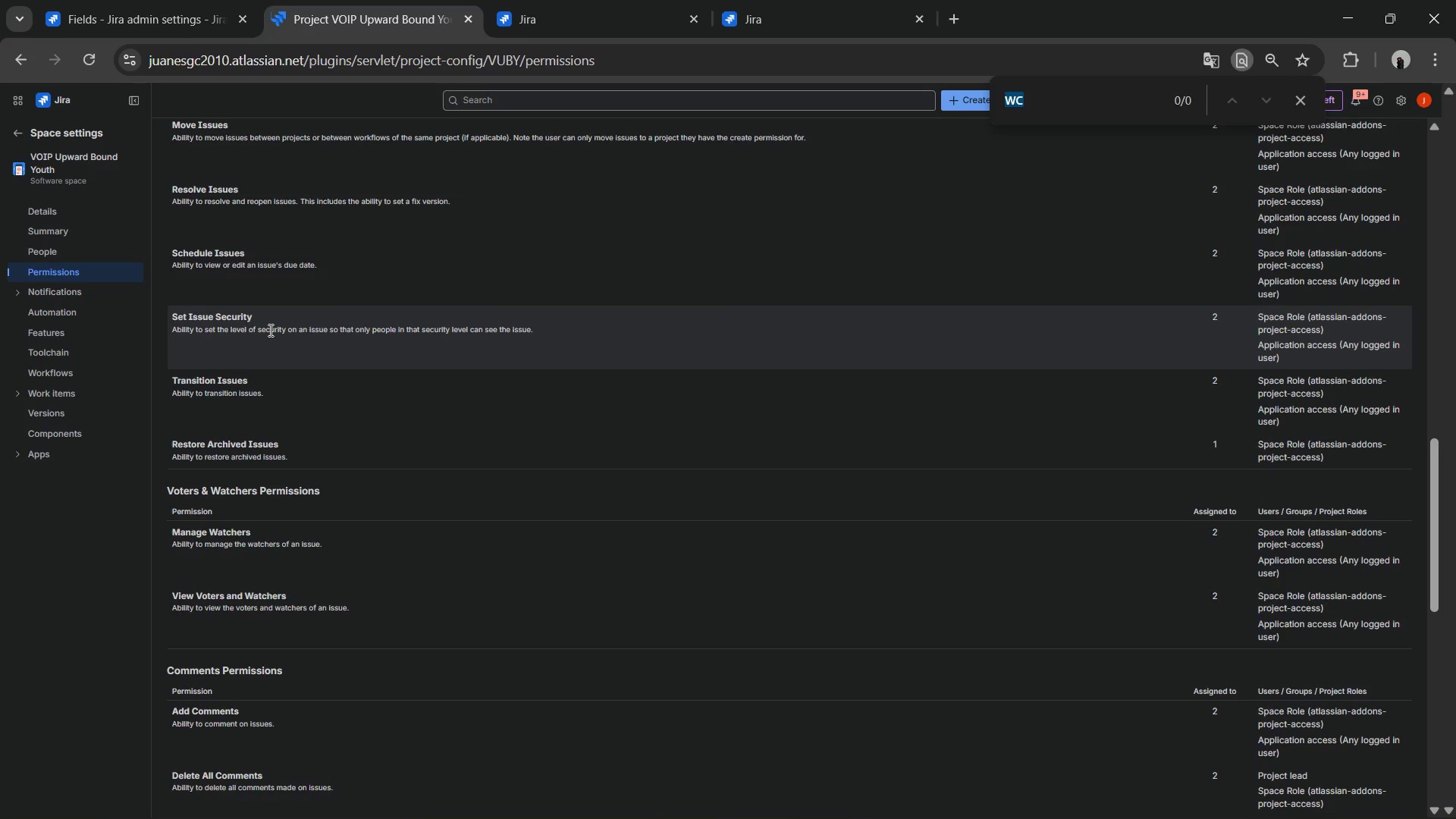 
key(Control+B)
 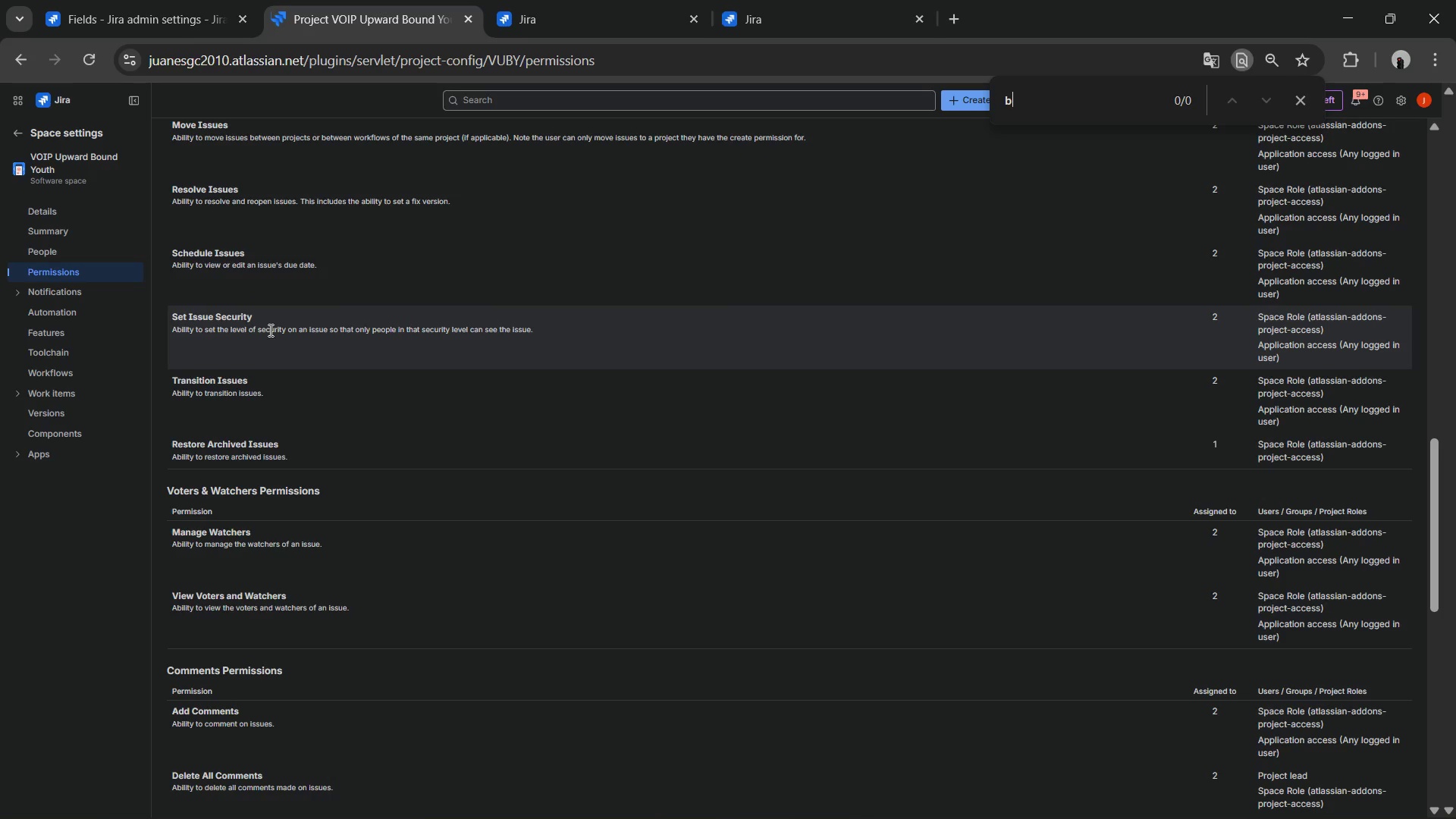 
key(R)
 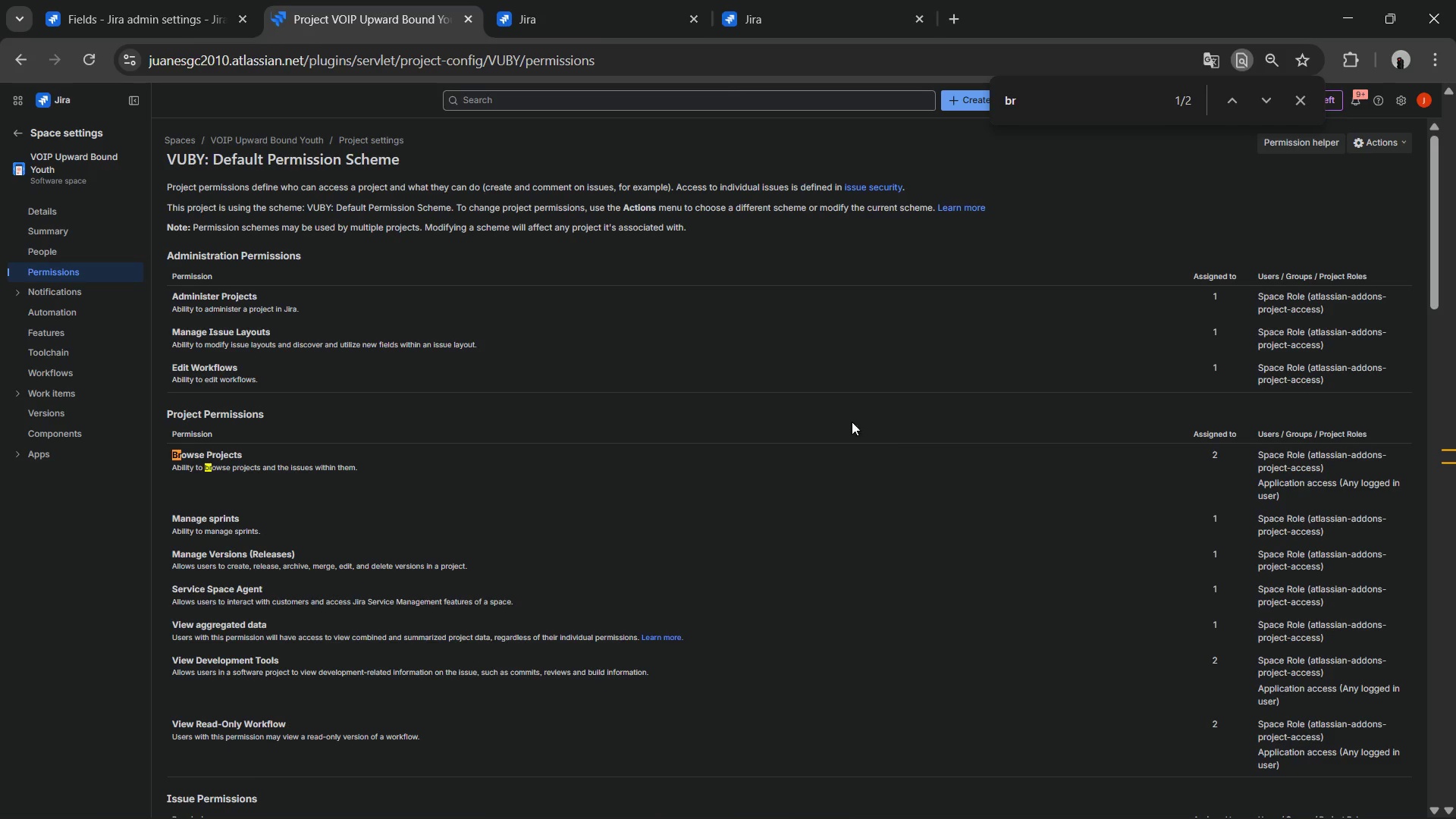 
left_click([258, 459])
 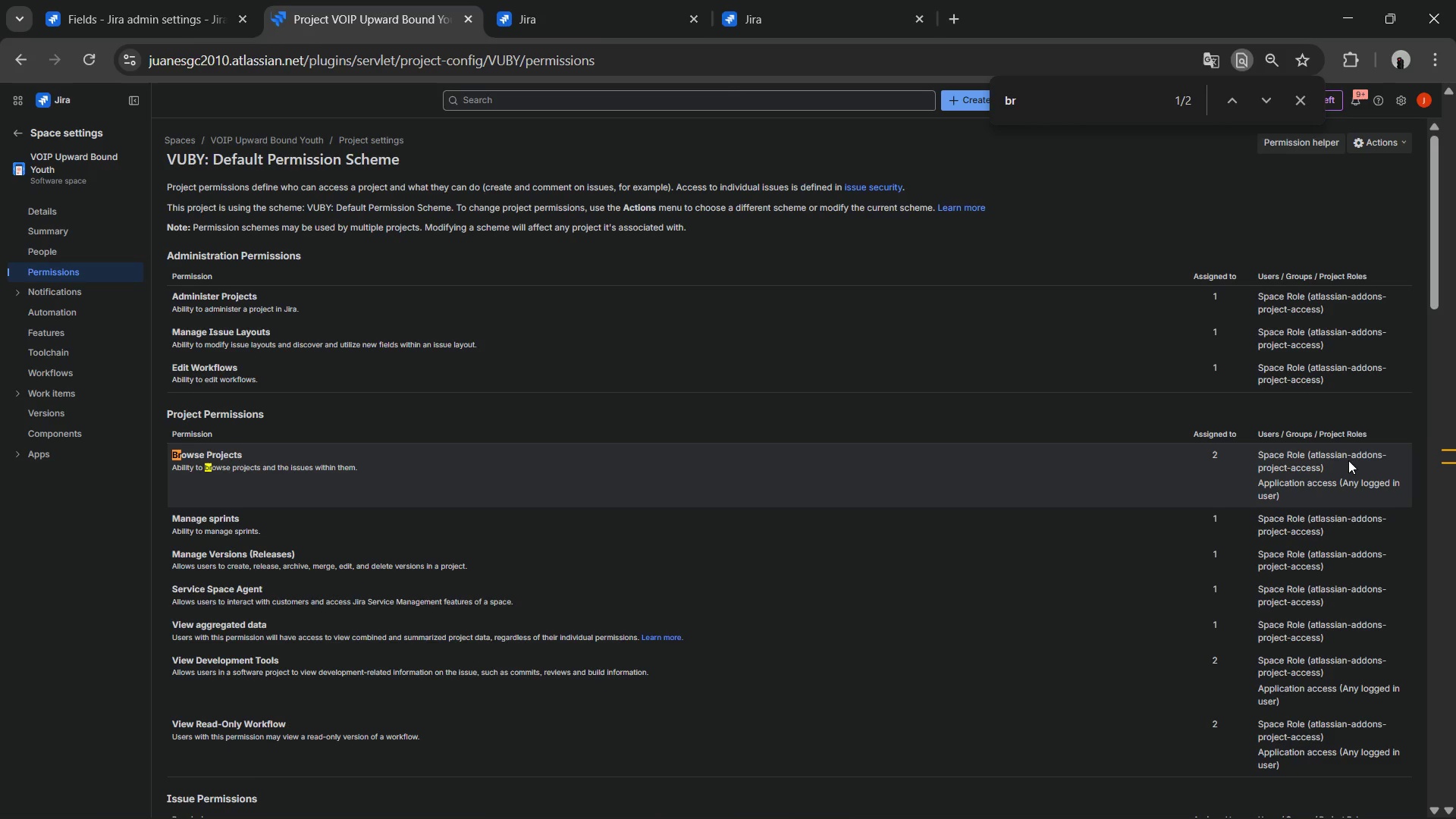 
left_click([1374, 457])
 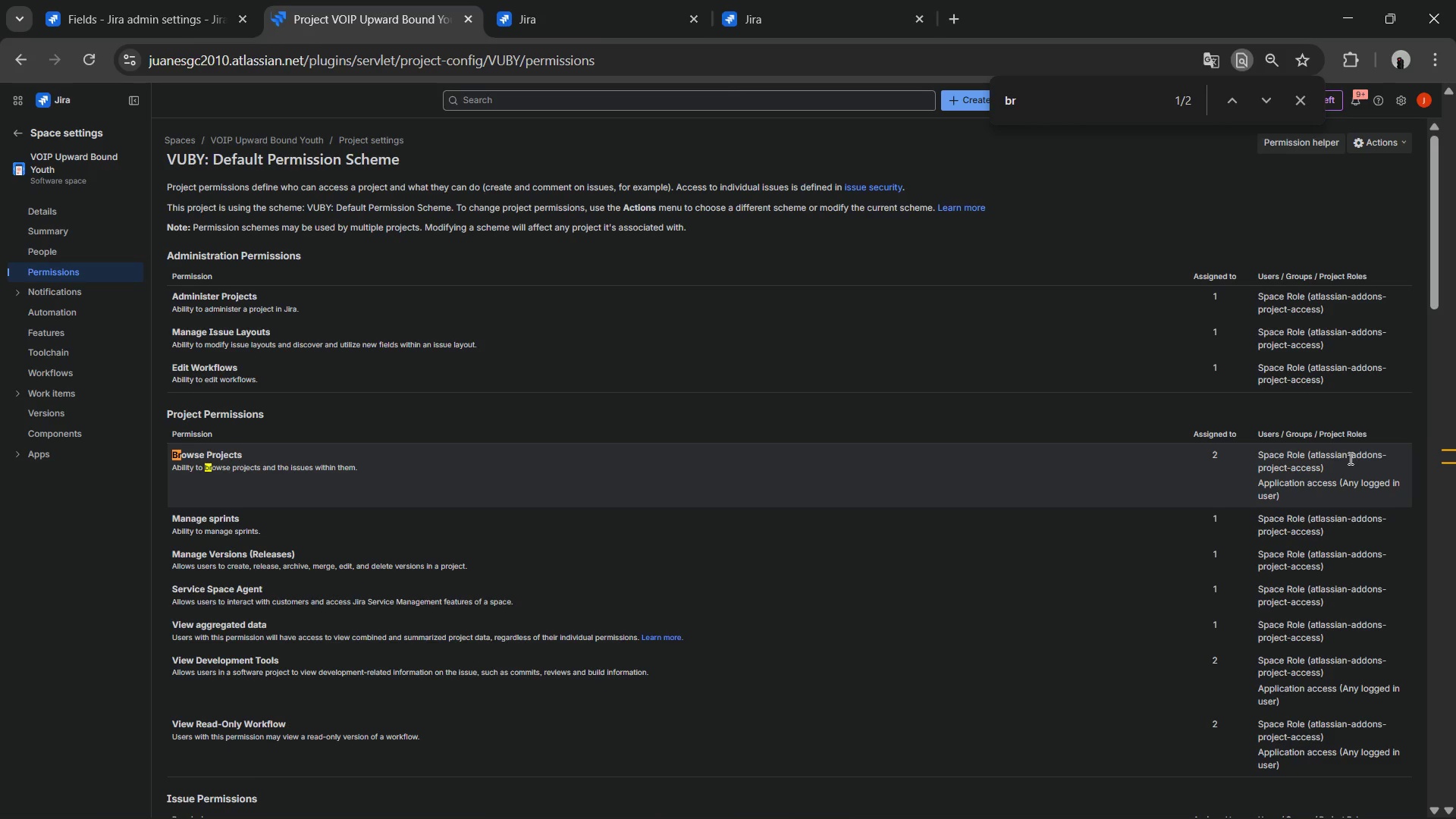 
left_click([1349, 458])
 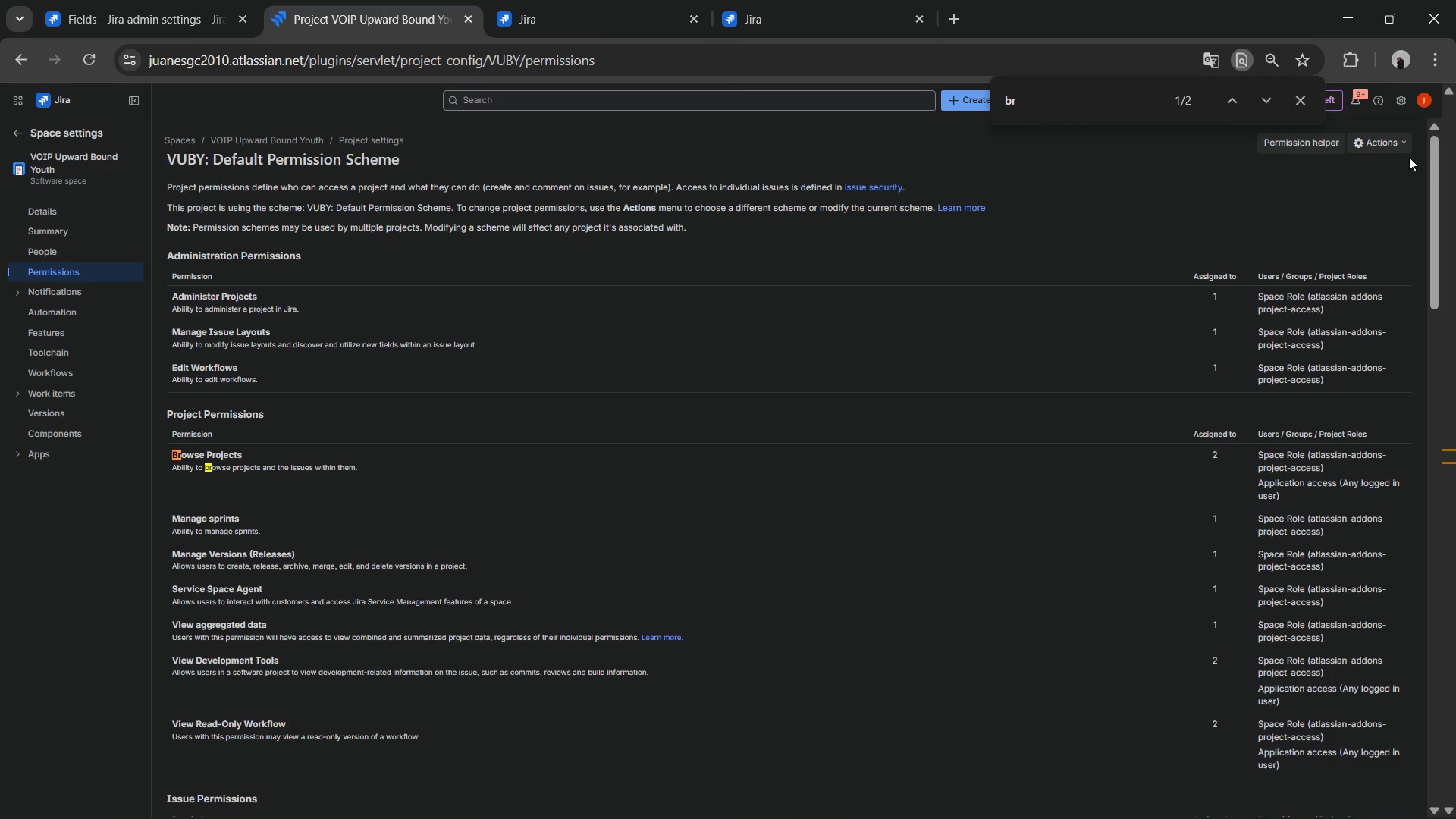 
left_click([1393, 139])
 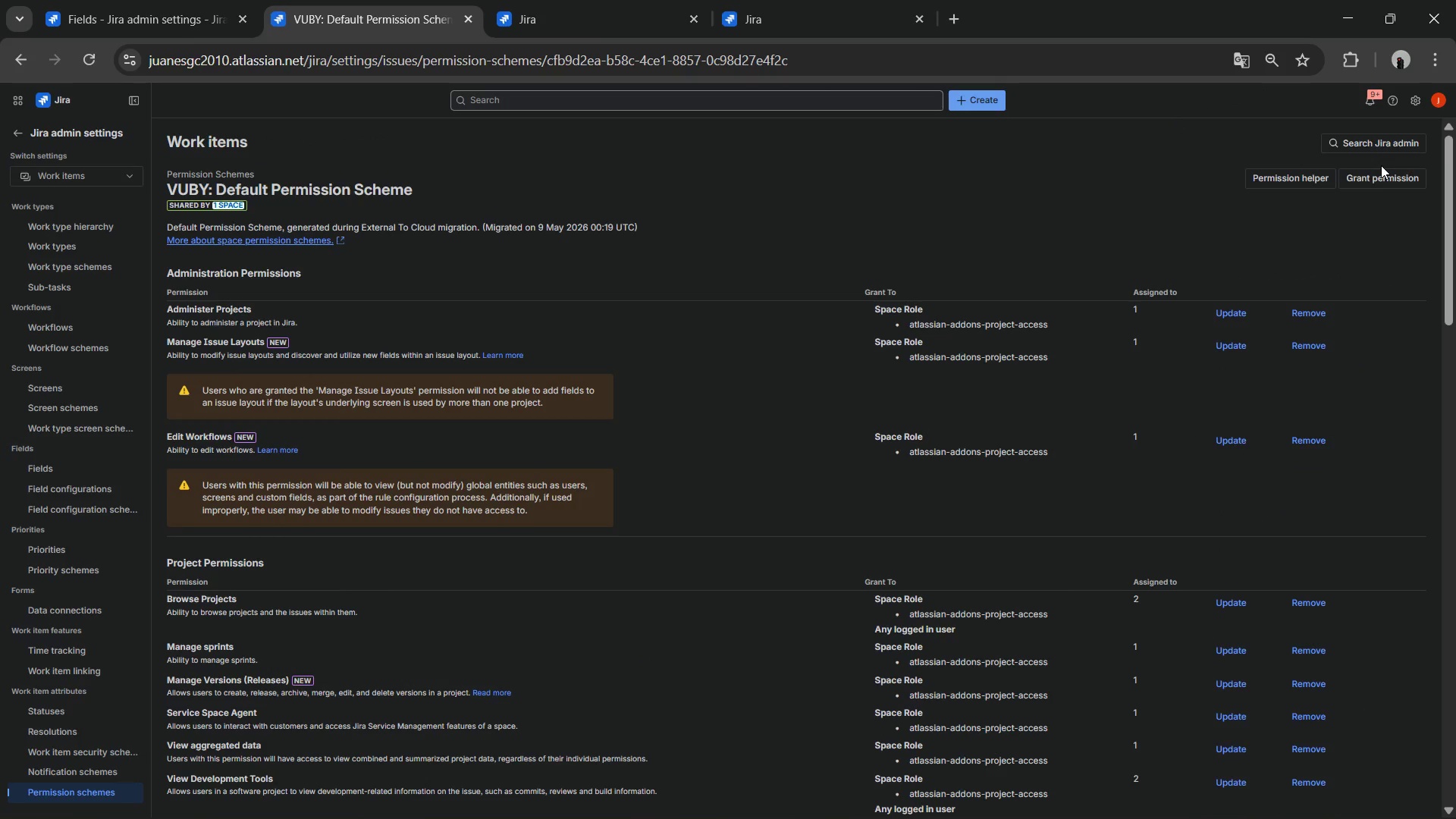 
wait(7.45)
 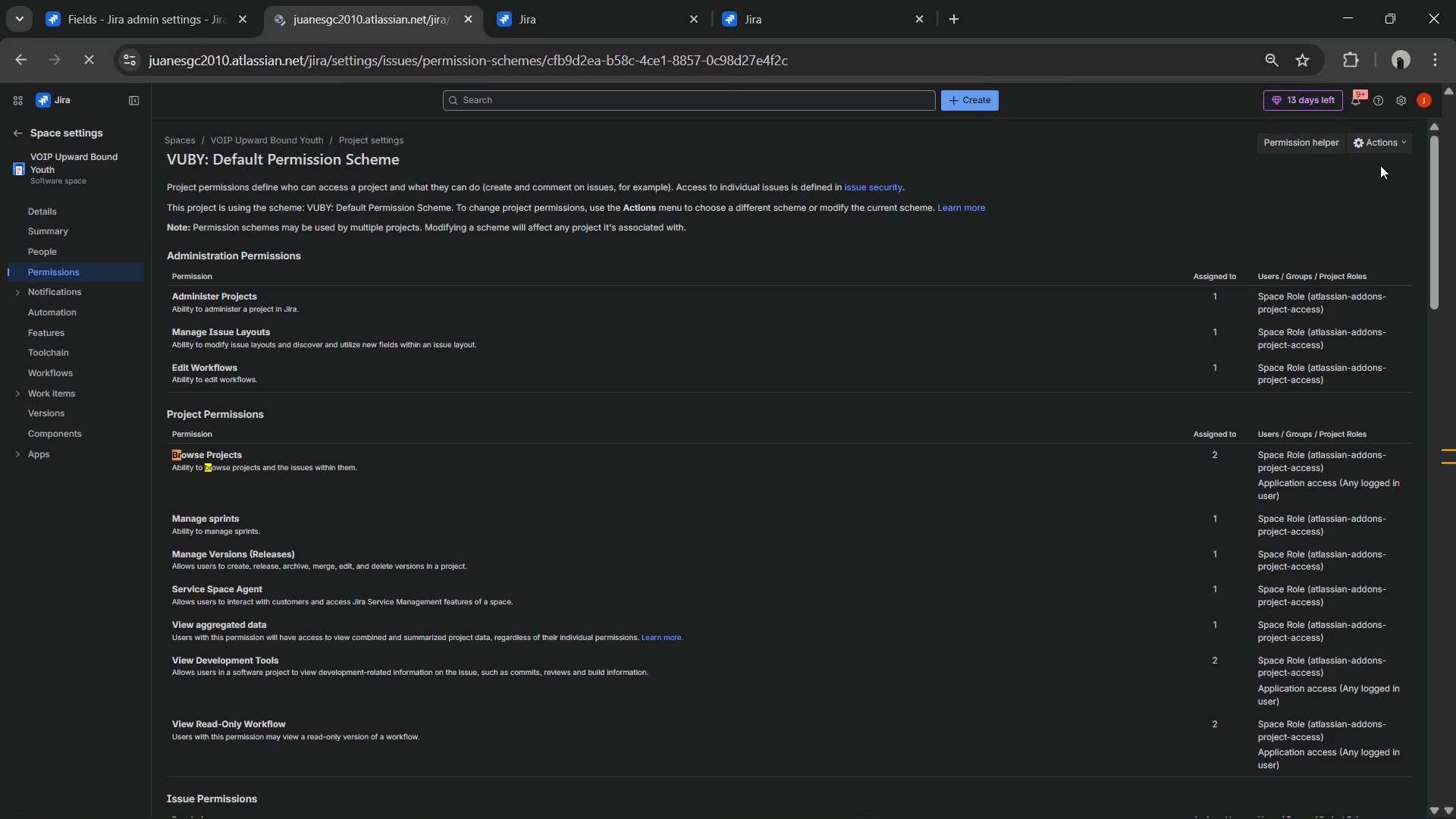 
key(Control+F)
 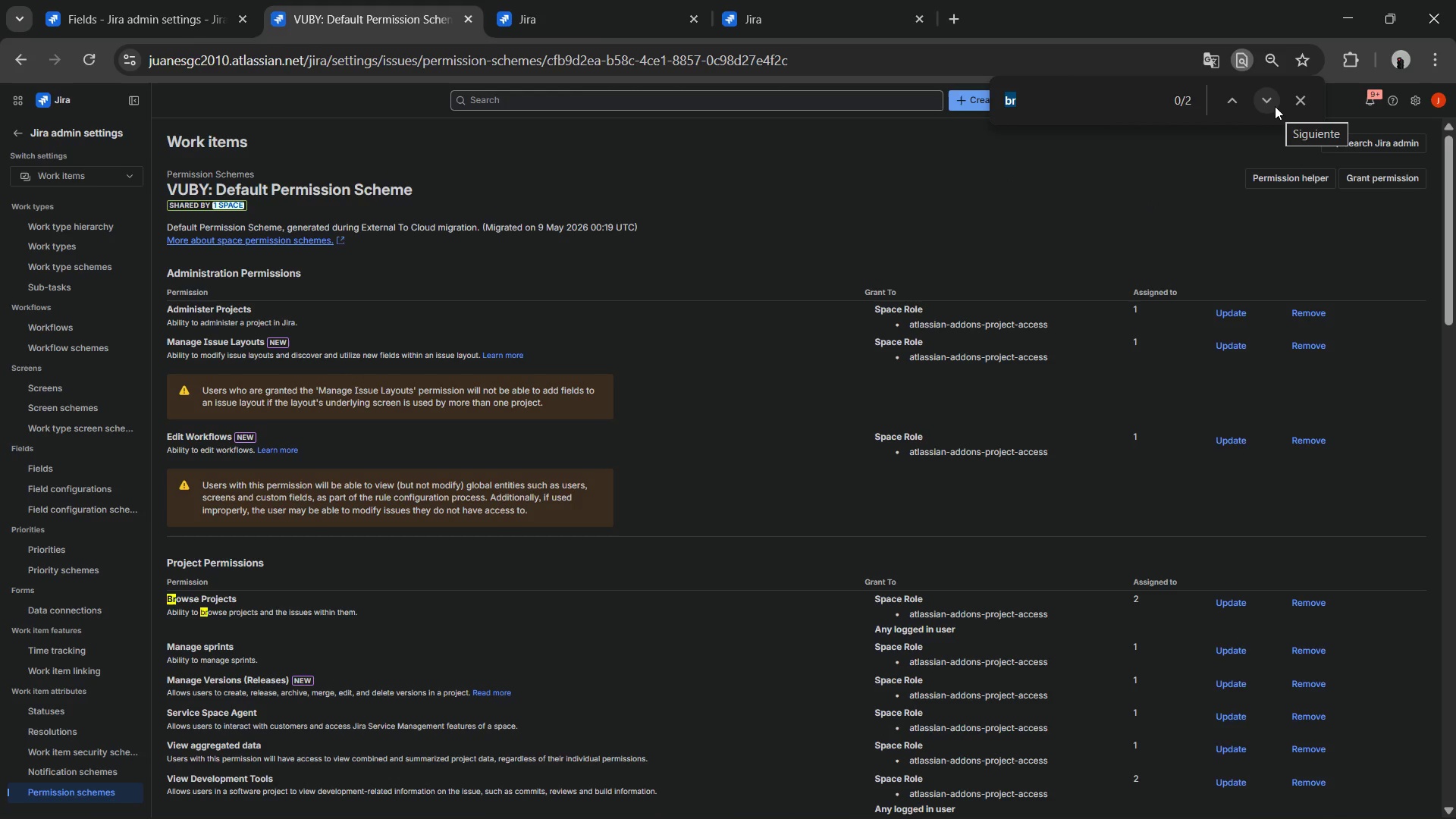 
wait(5.66)
 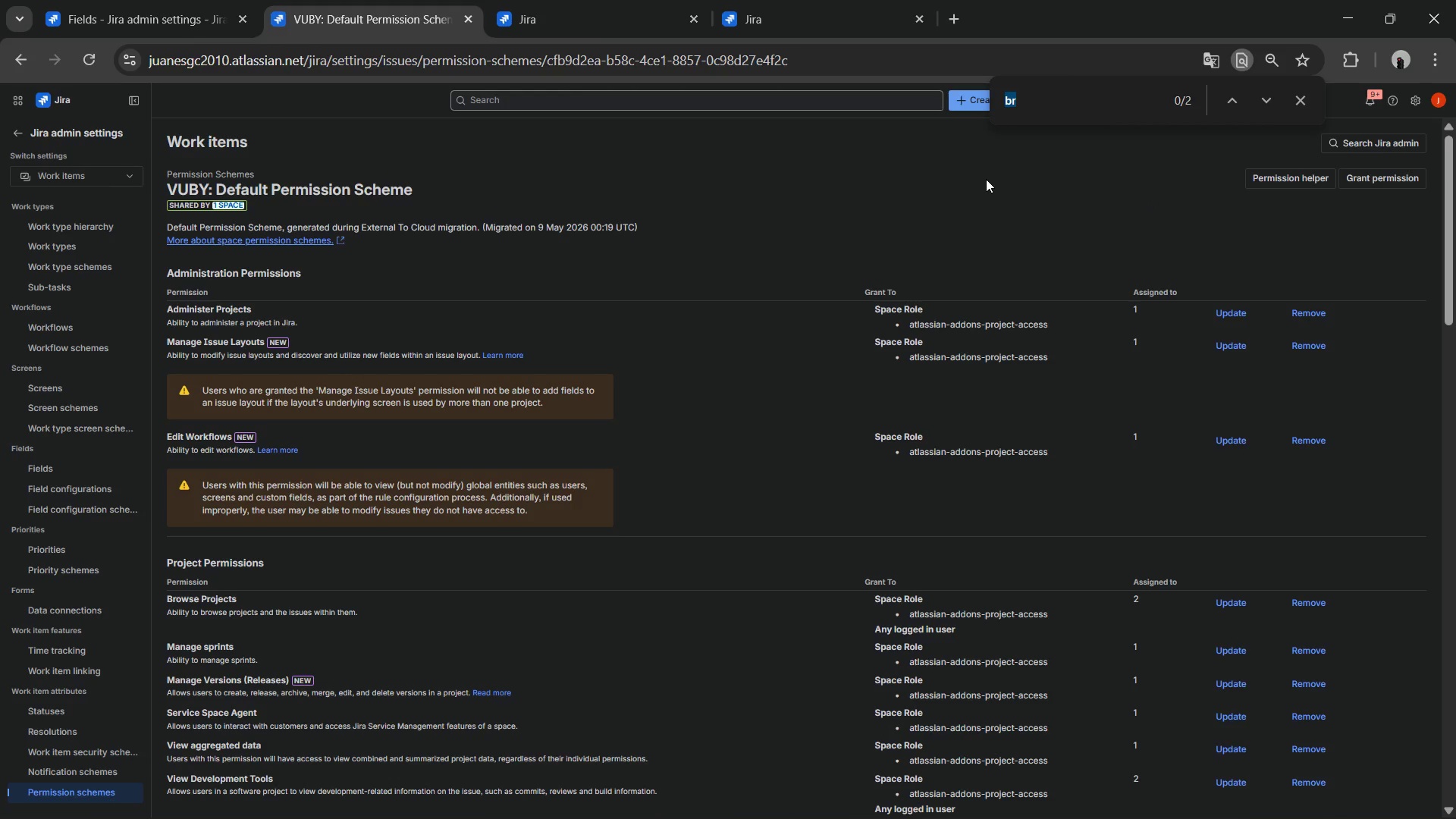 
left_click([1275, 106])
 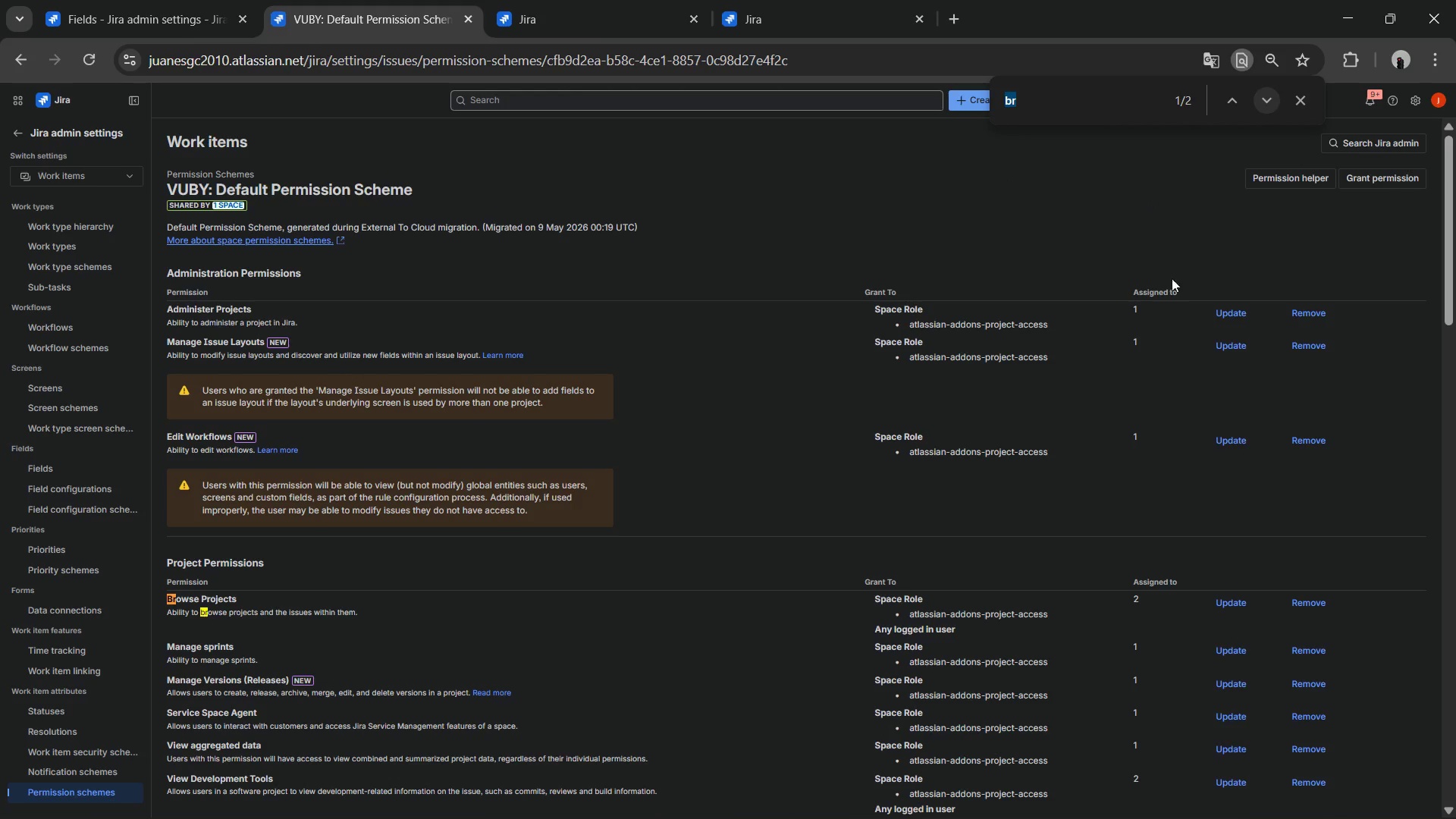 
scroll: coordinate [1105, 341], scroll_direction: down, amount: 2.0
 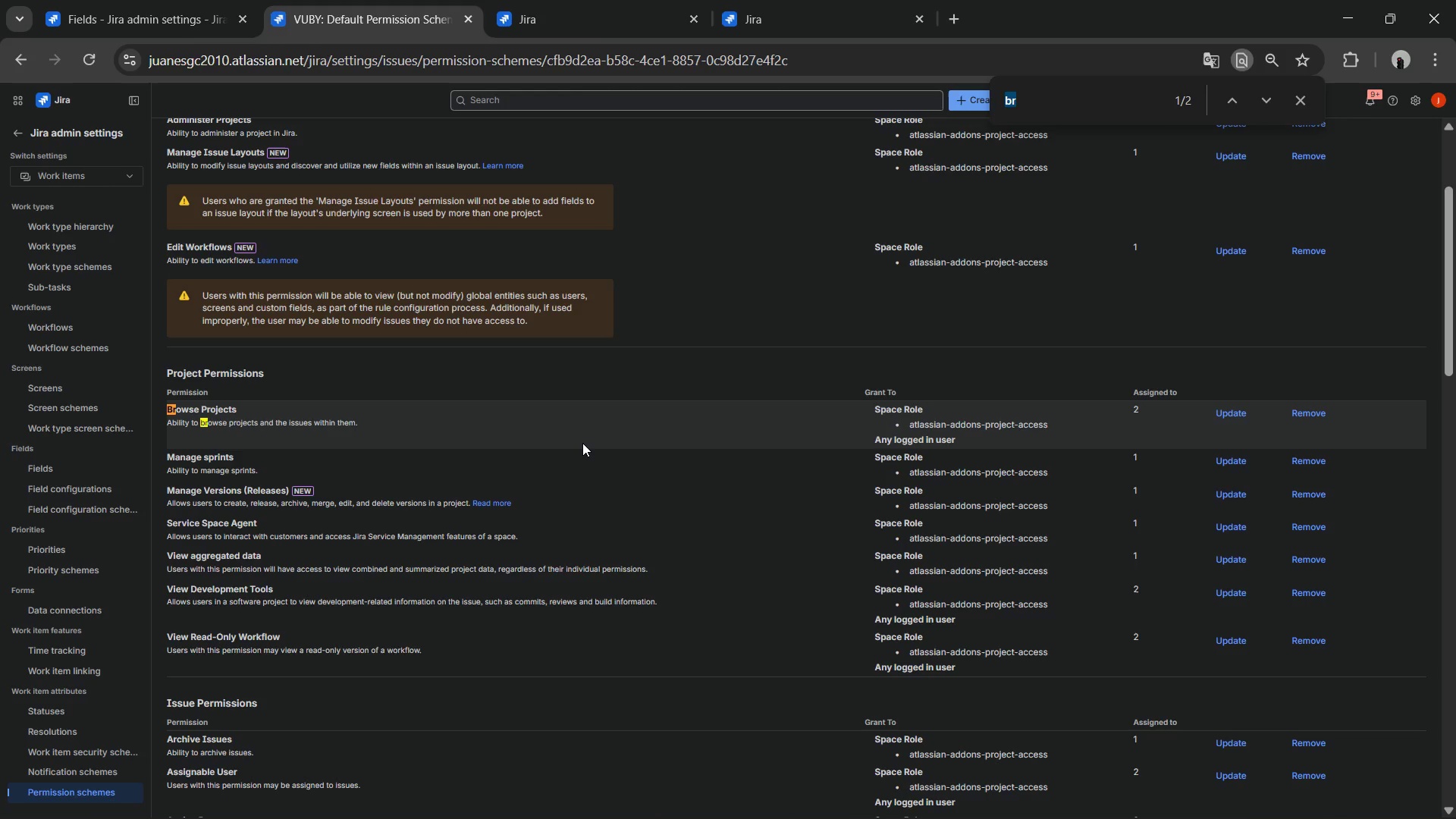 
wait(12.07)
 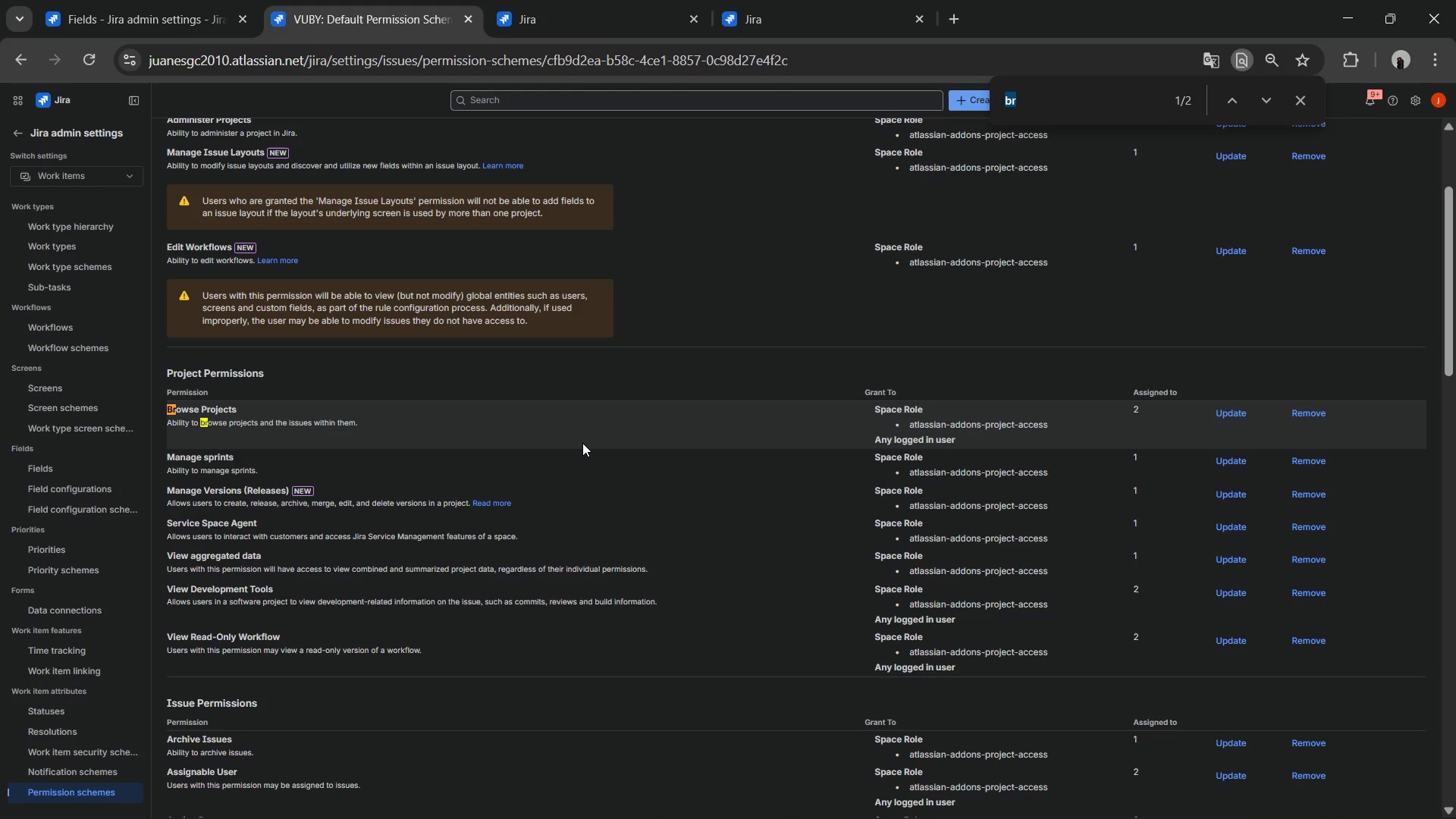 
left_click([1242, 419])
 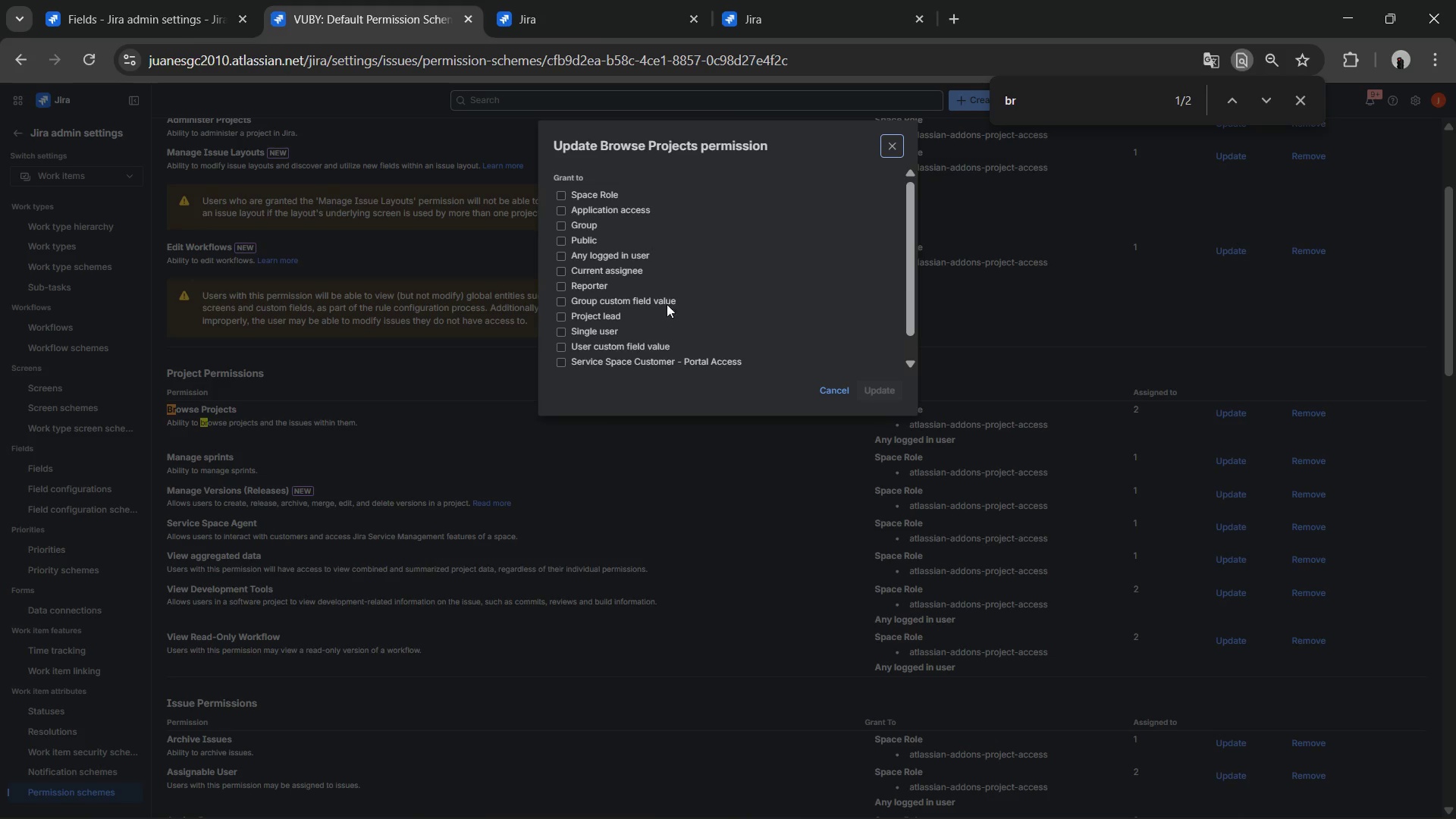 
scroll: coordinate [663, 271], scroll_direction: down, amount: 3.0
 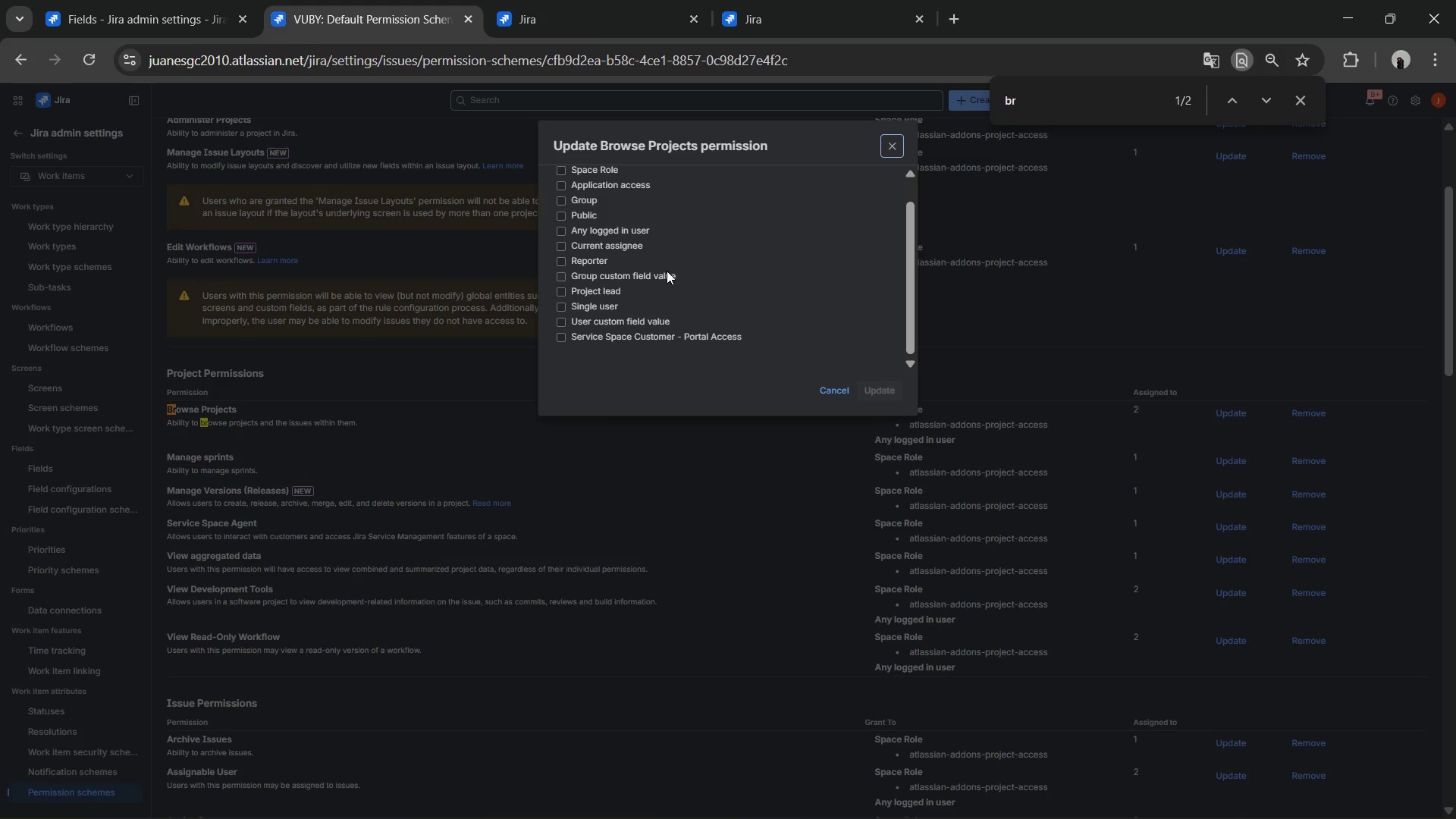 
scroll: coordinate [667, 271], scroll_direction: up, amount: 1.0
 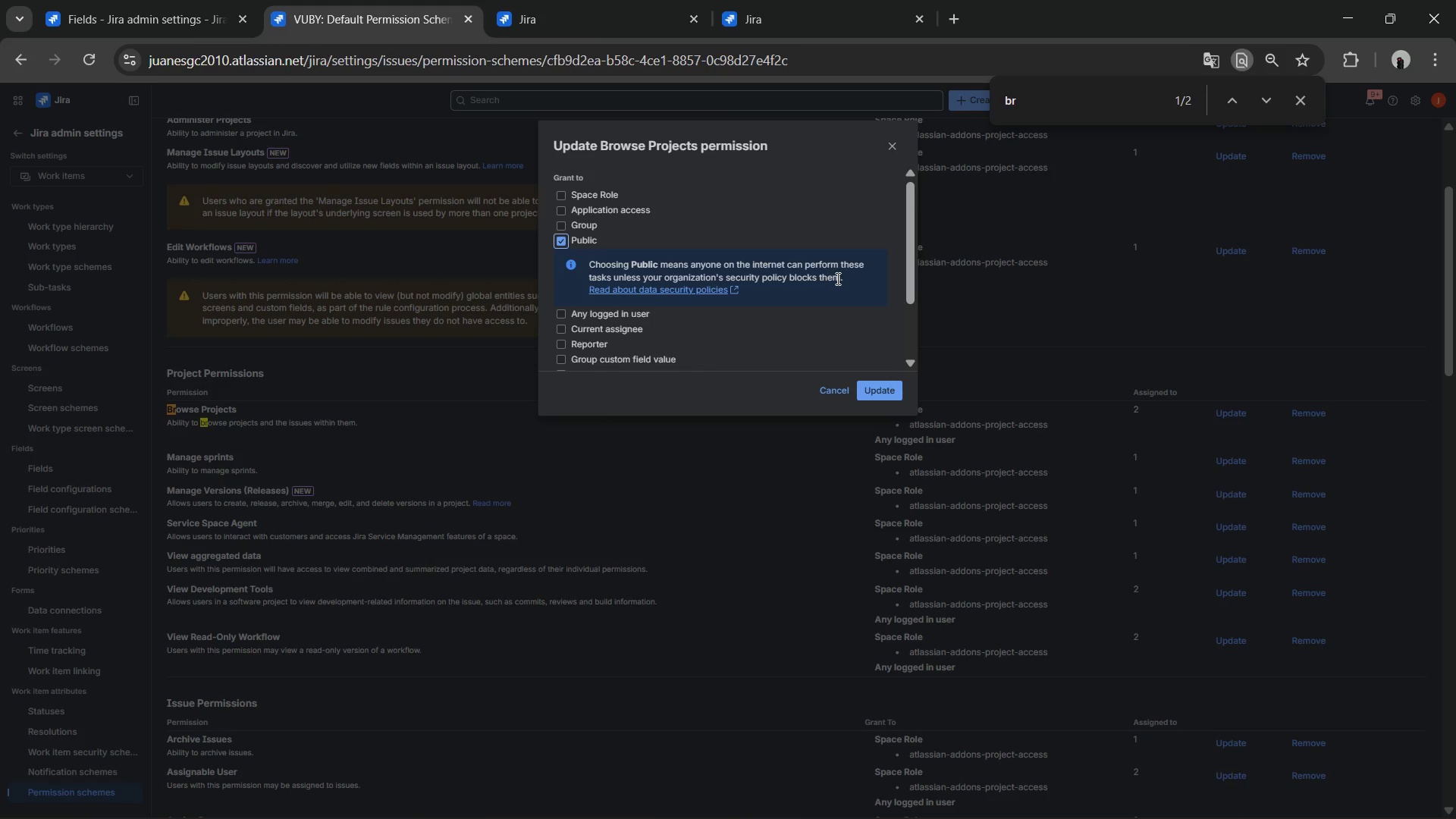 
wait(10.78)
 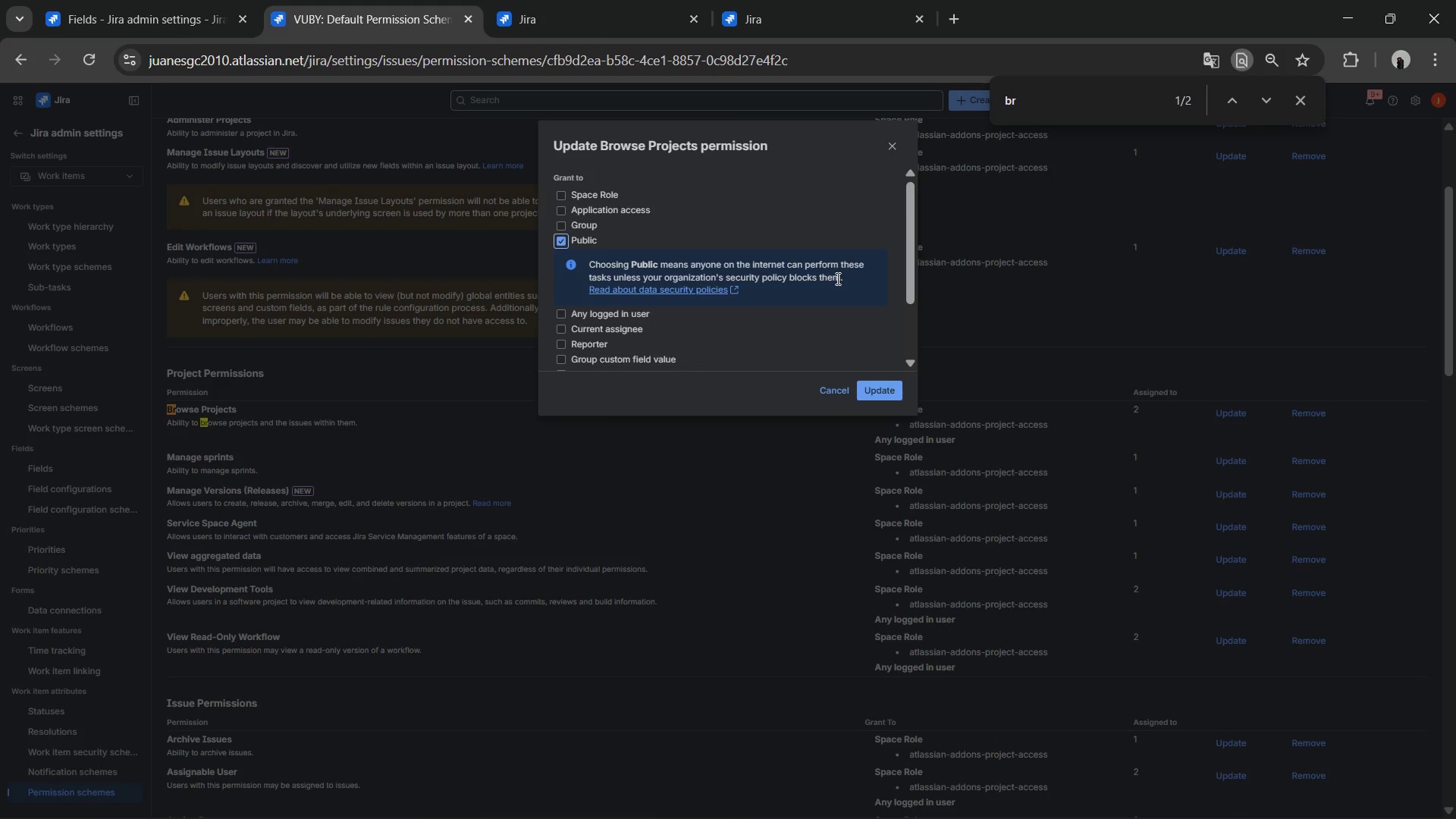 
left_click([625, 315])
 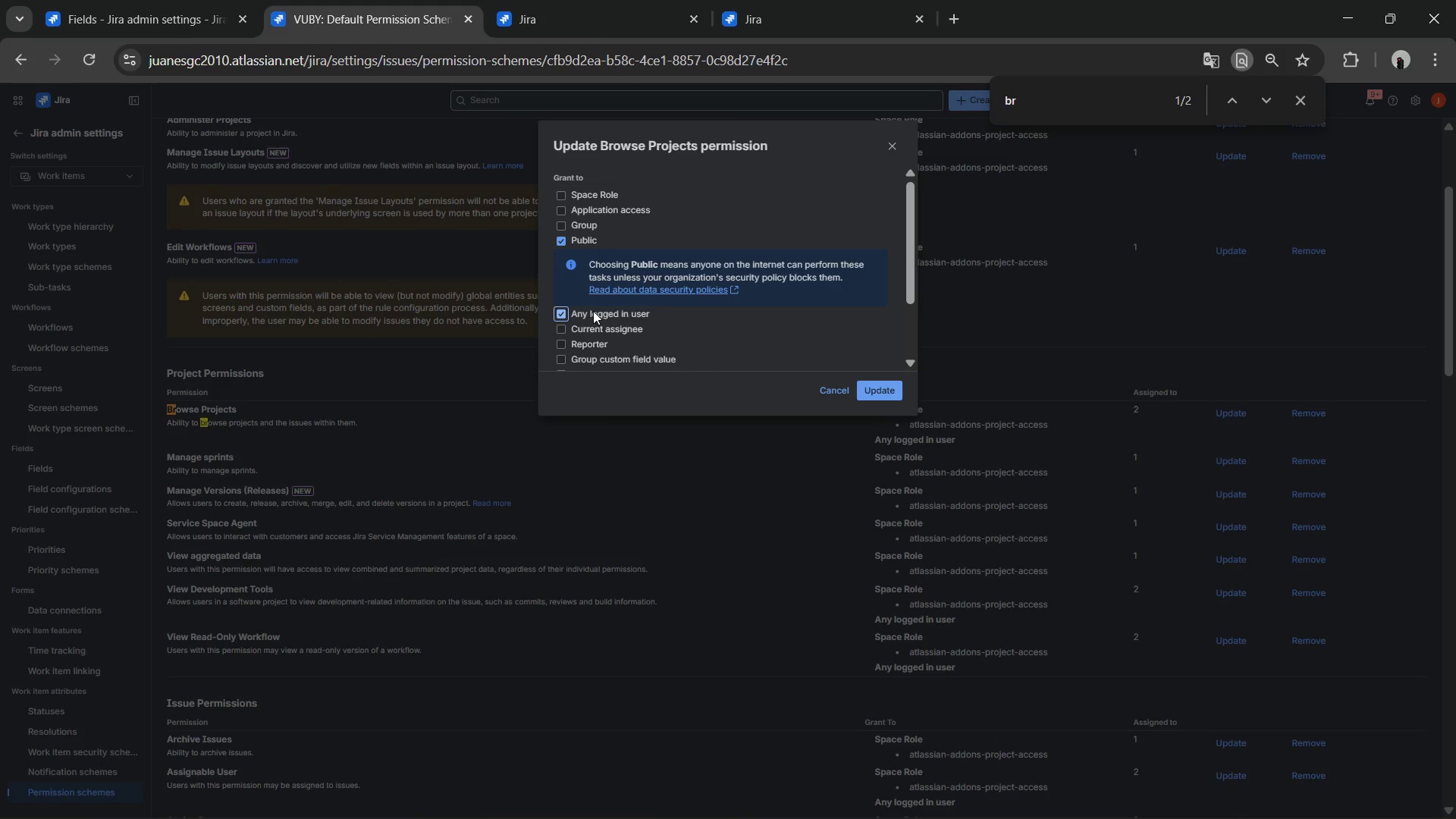 
scroll: coordinate [655, 305], scroll_direction: down, amount: 3.0
 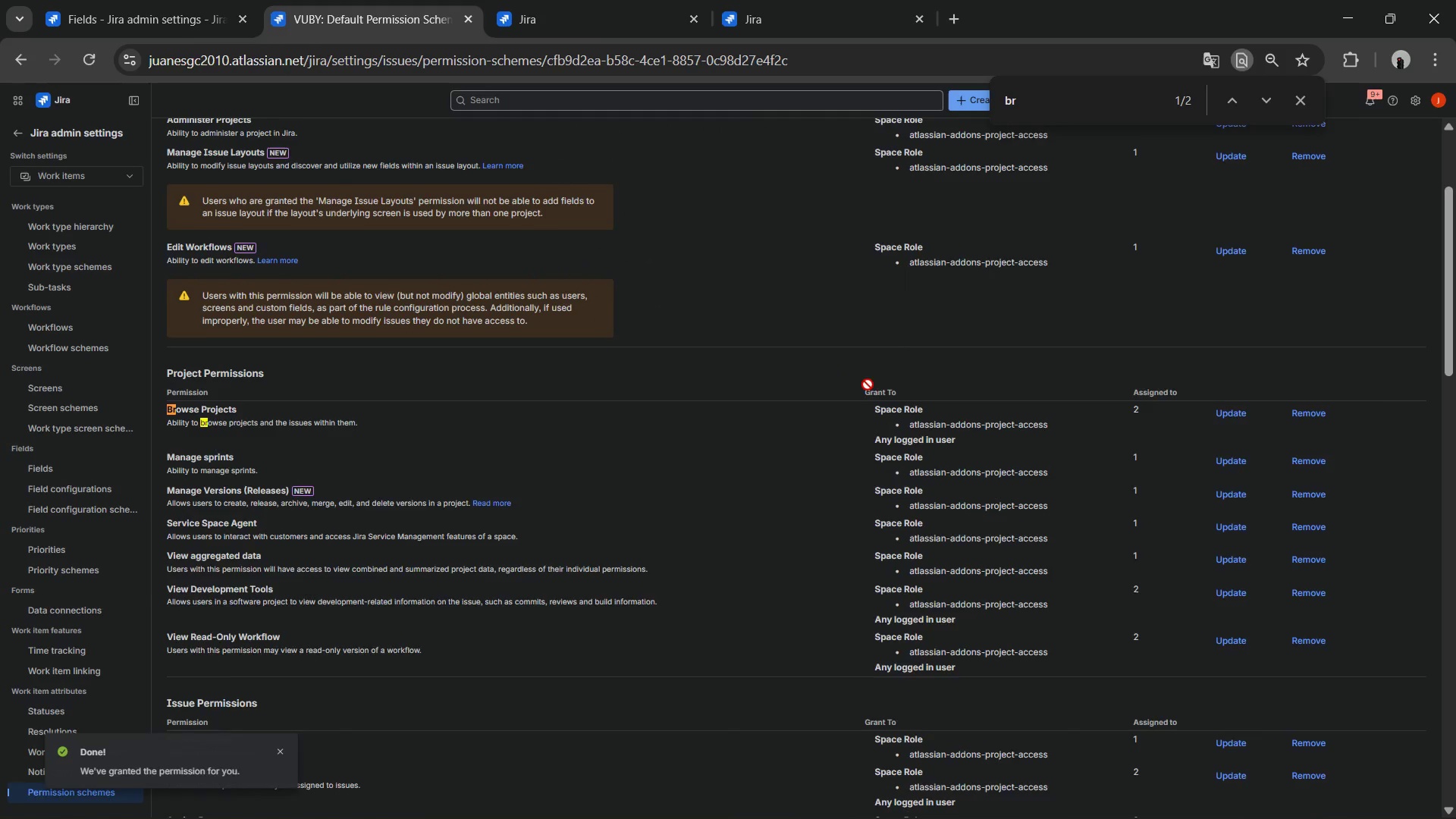 
wait(7.98)
 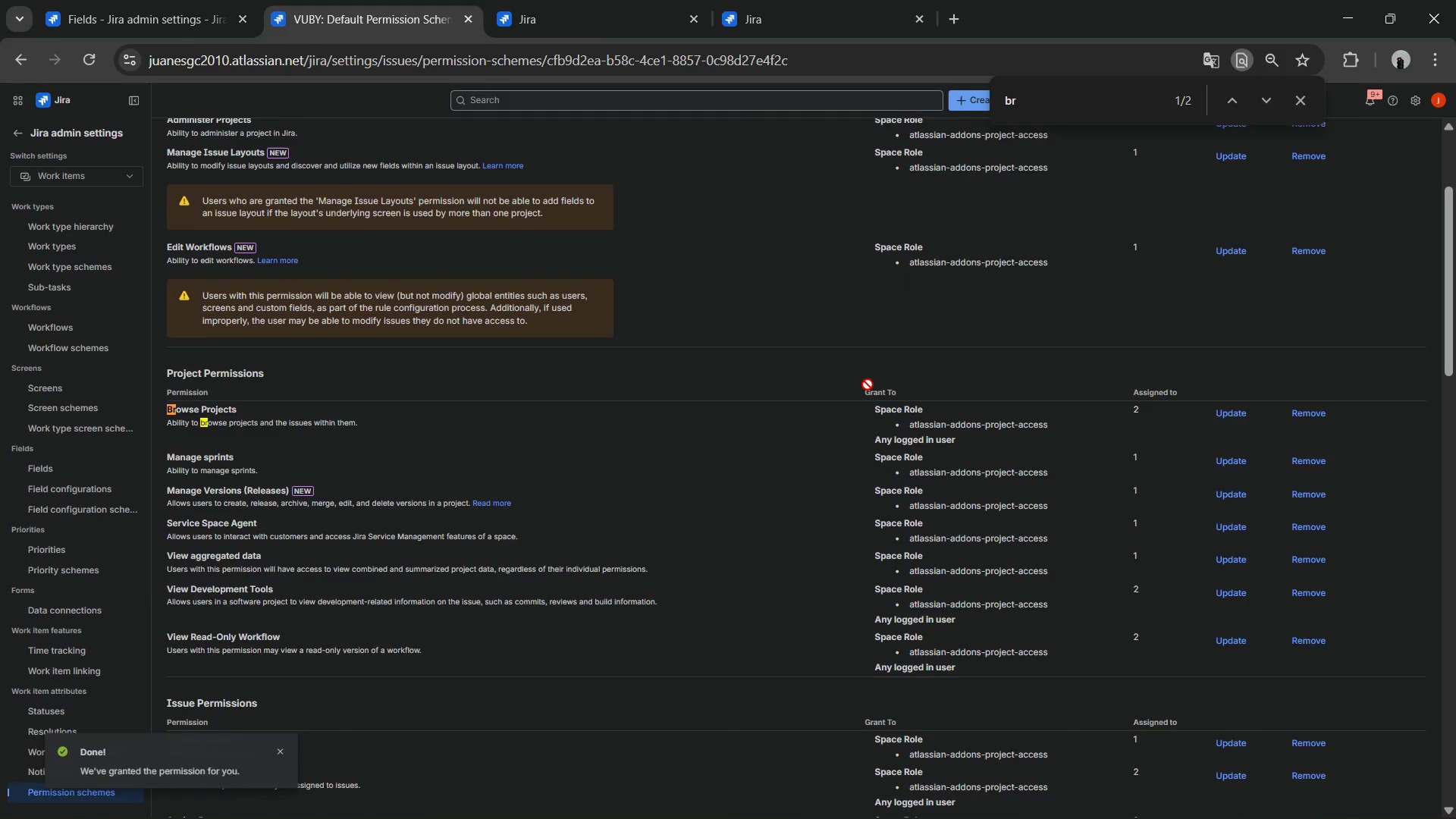 
scroll: coordinate [963, 461], scroll_direction: up, amount: 9.0
 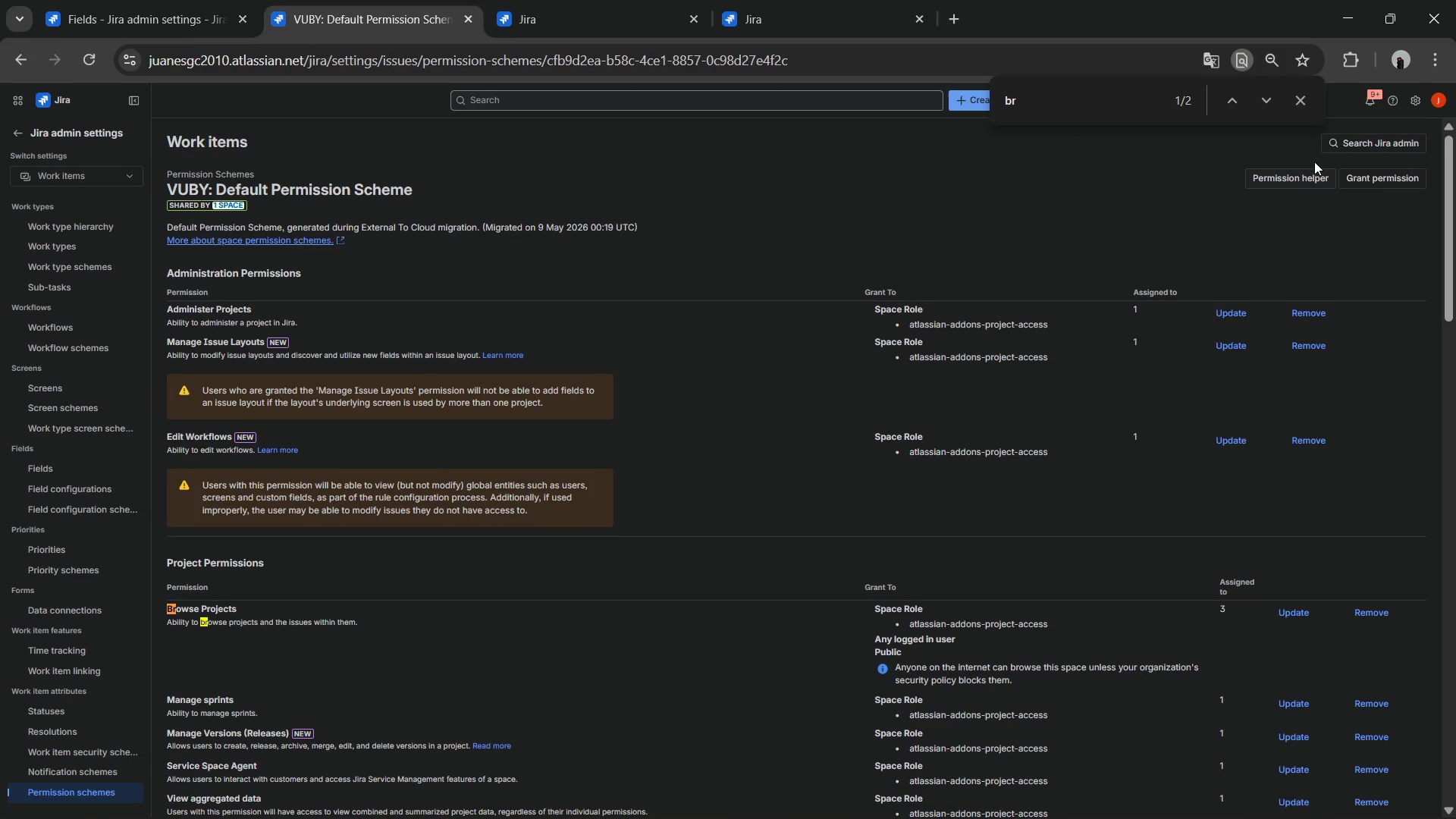 
scroll: coordinate [1267, 215], scroll_direction: down, amount: 3.0
 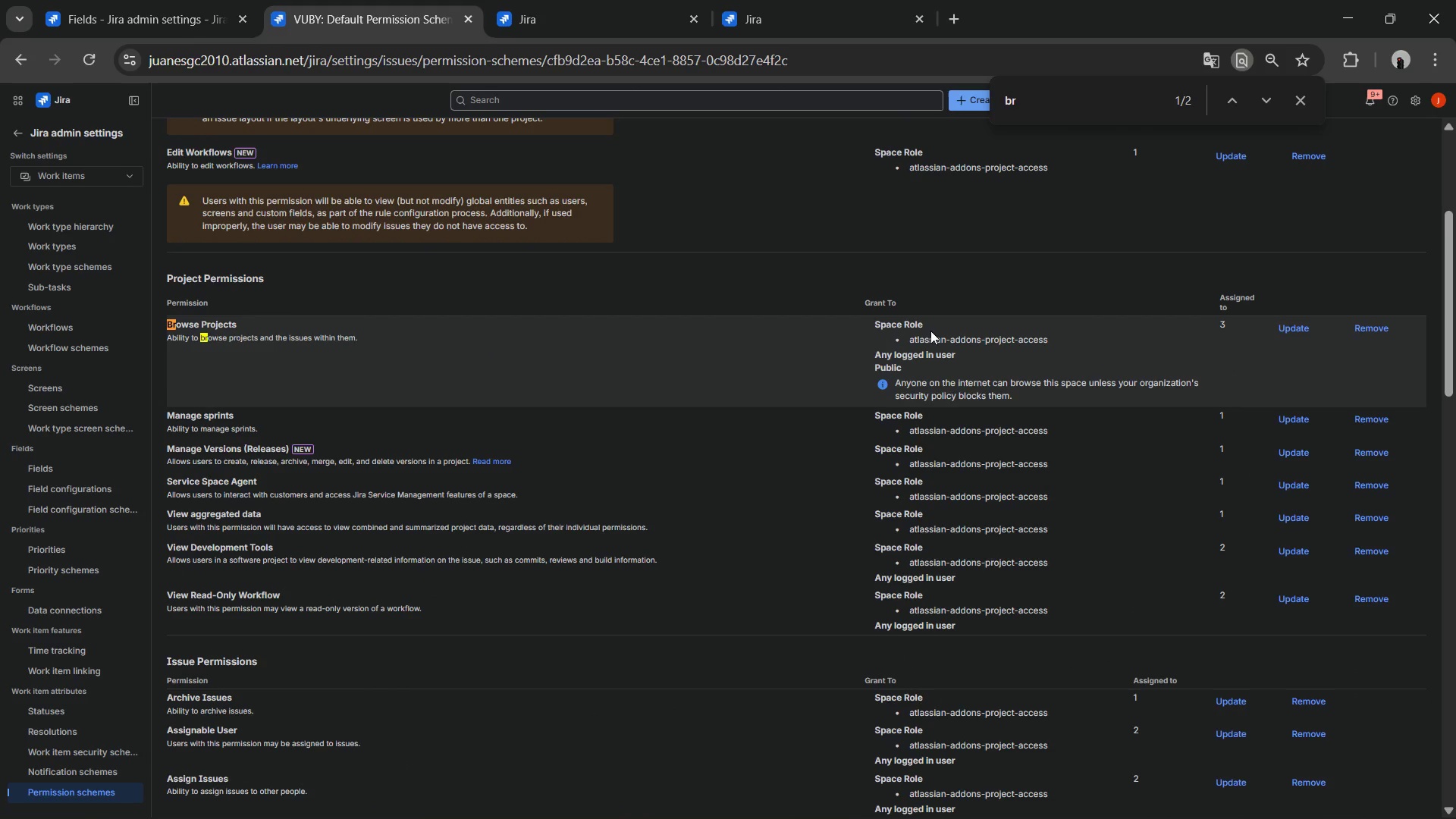 
wait(13.16)
 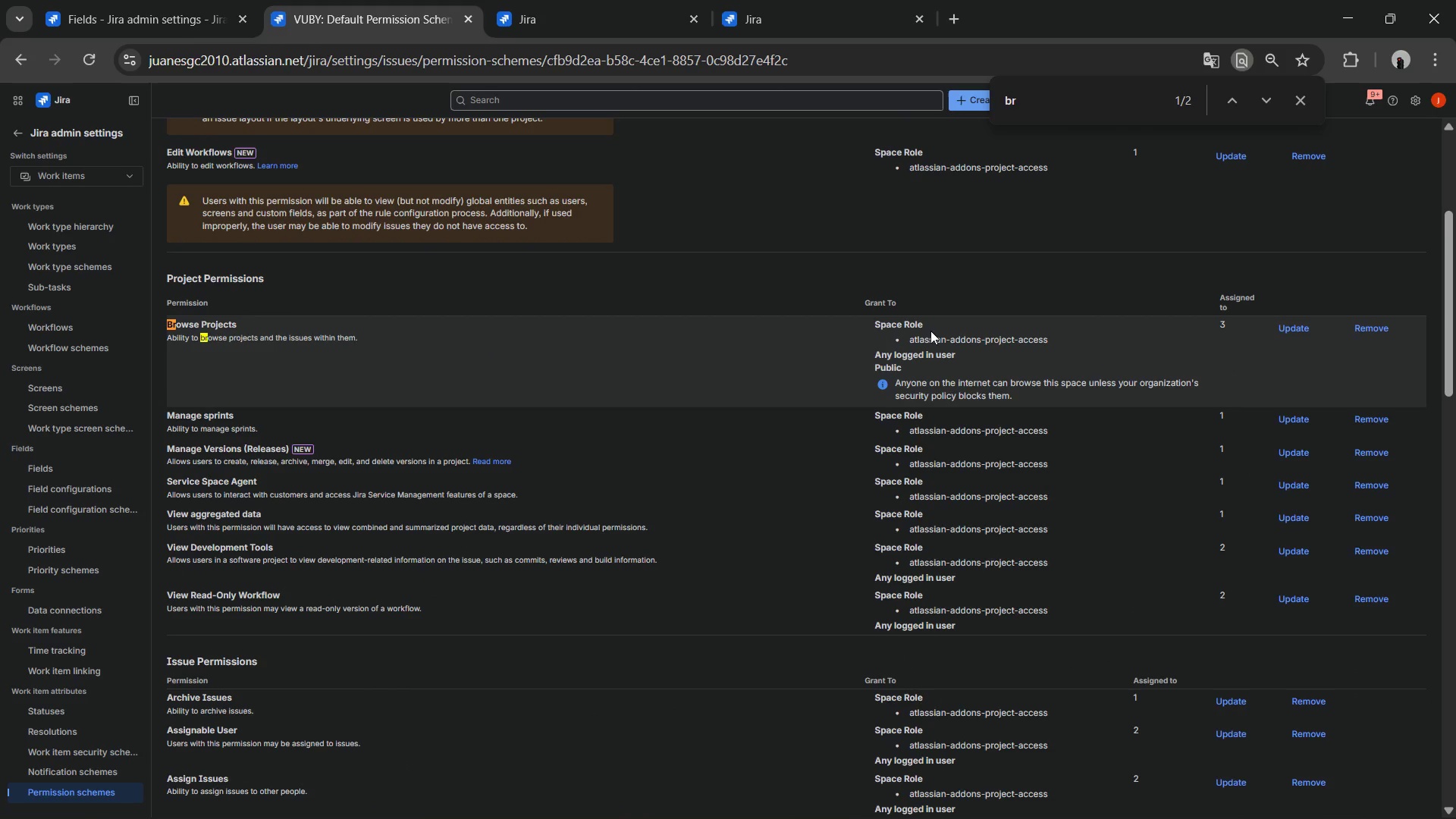 
left_click([1307, 329])
 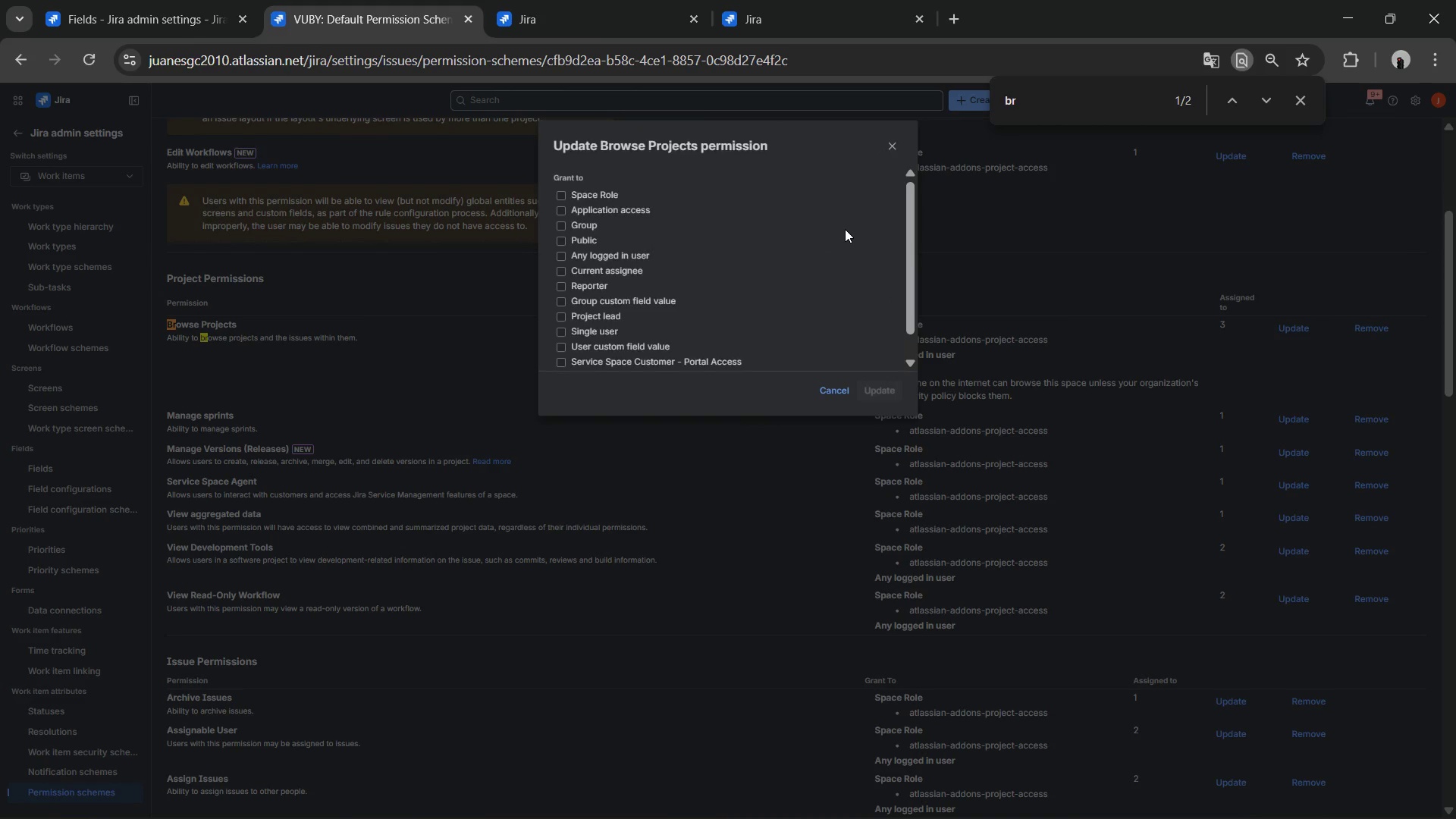 
scroll: coordinate [845, 229], scroll_direction: down, amount: 3.0
 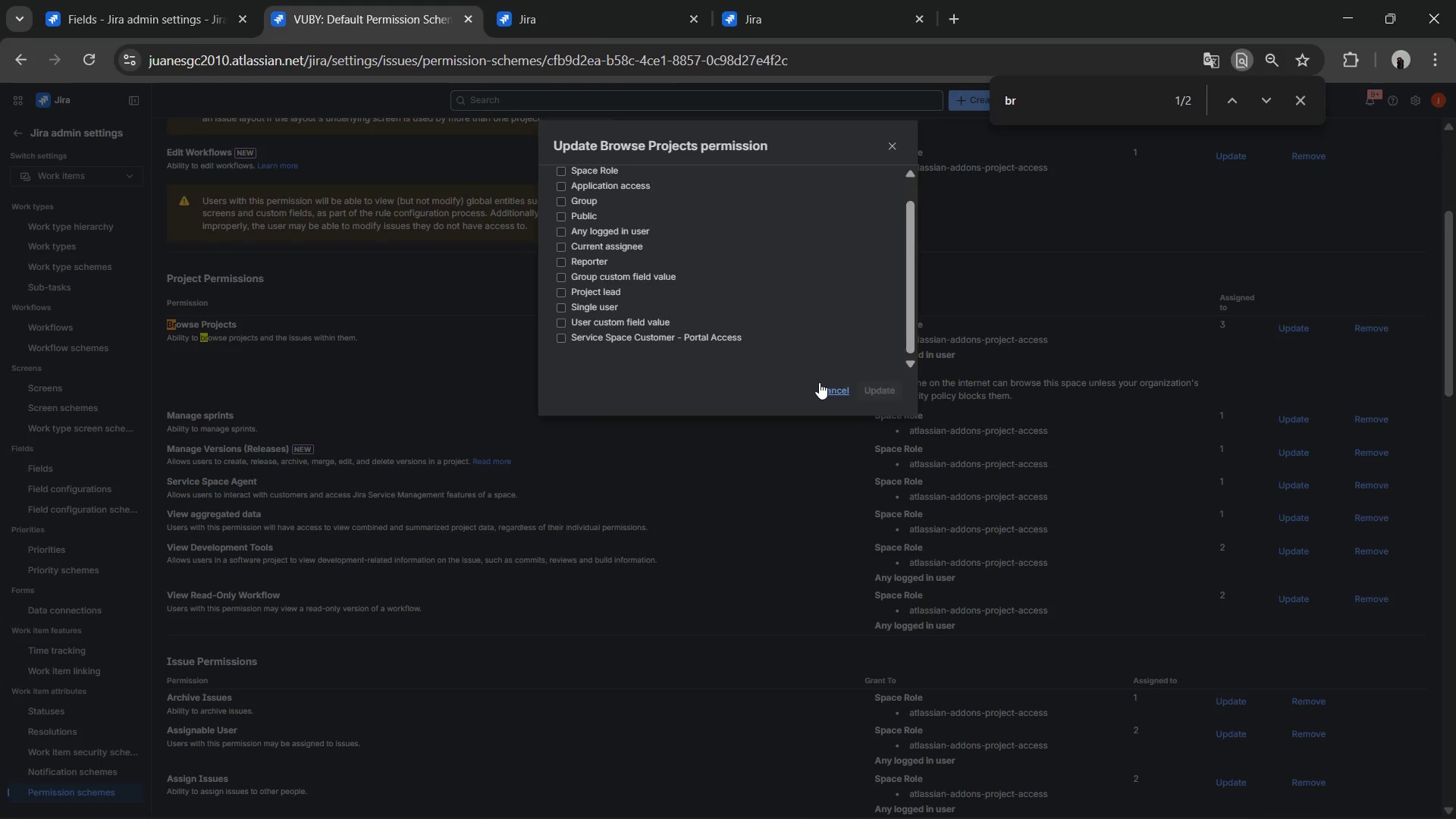 
scroll: coordinate [67, 222], scroll_direction: up, amount: 3.0
 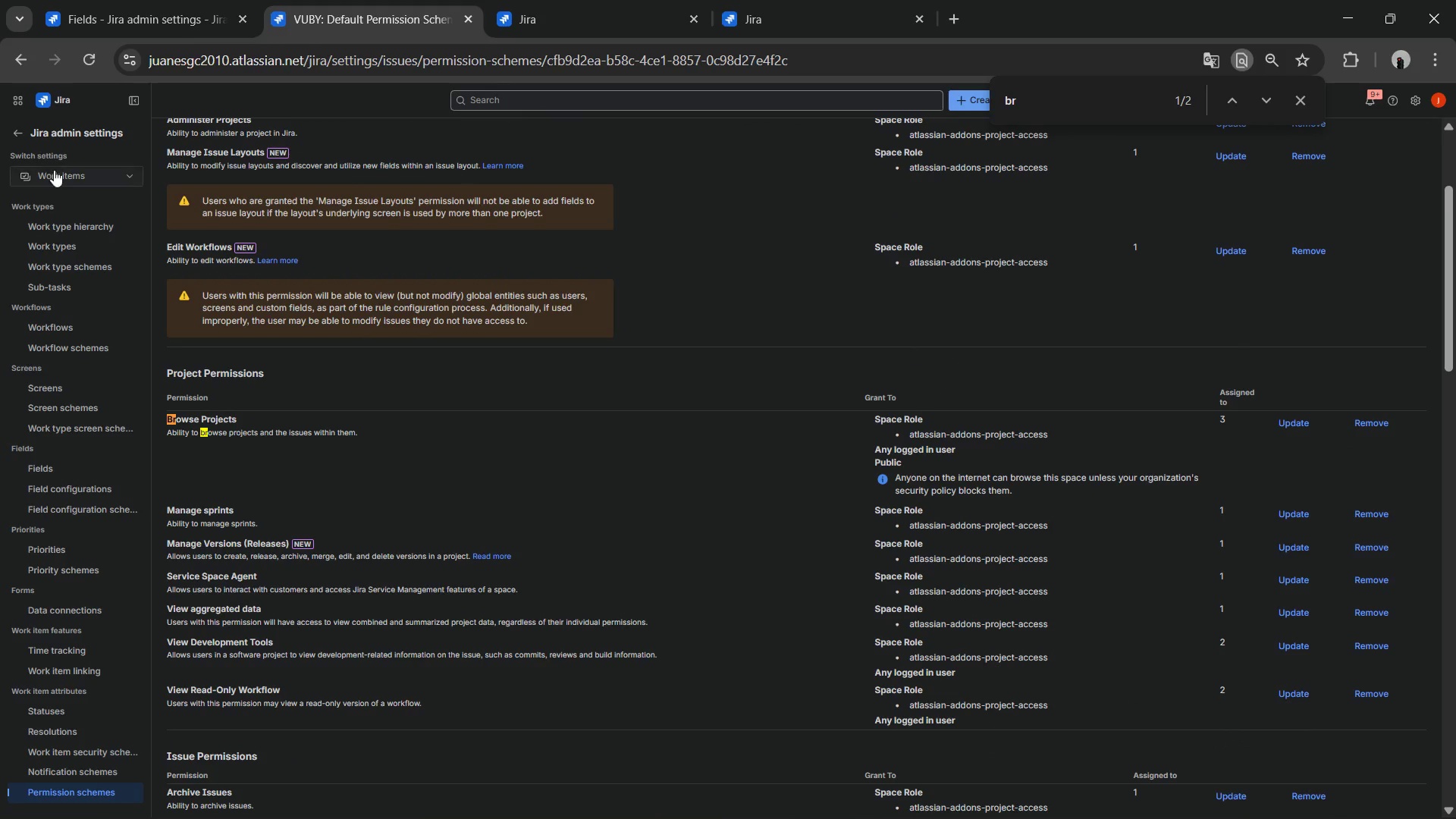 
scroll: coordinate [244, 271], scroll_direction: down, amount: 1.0
 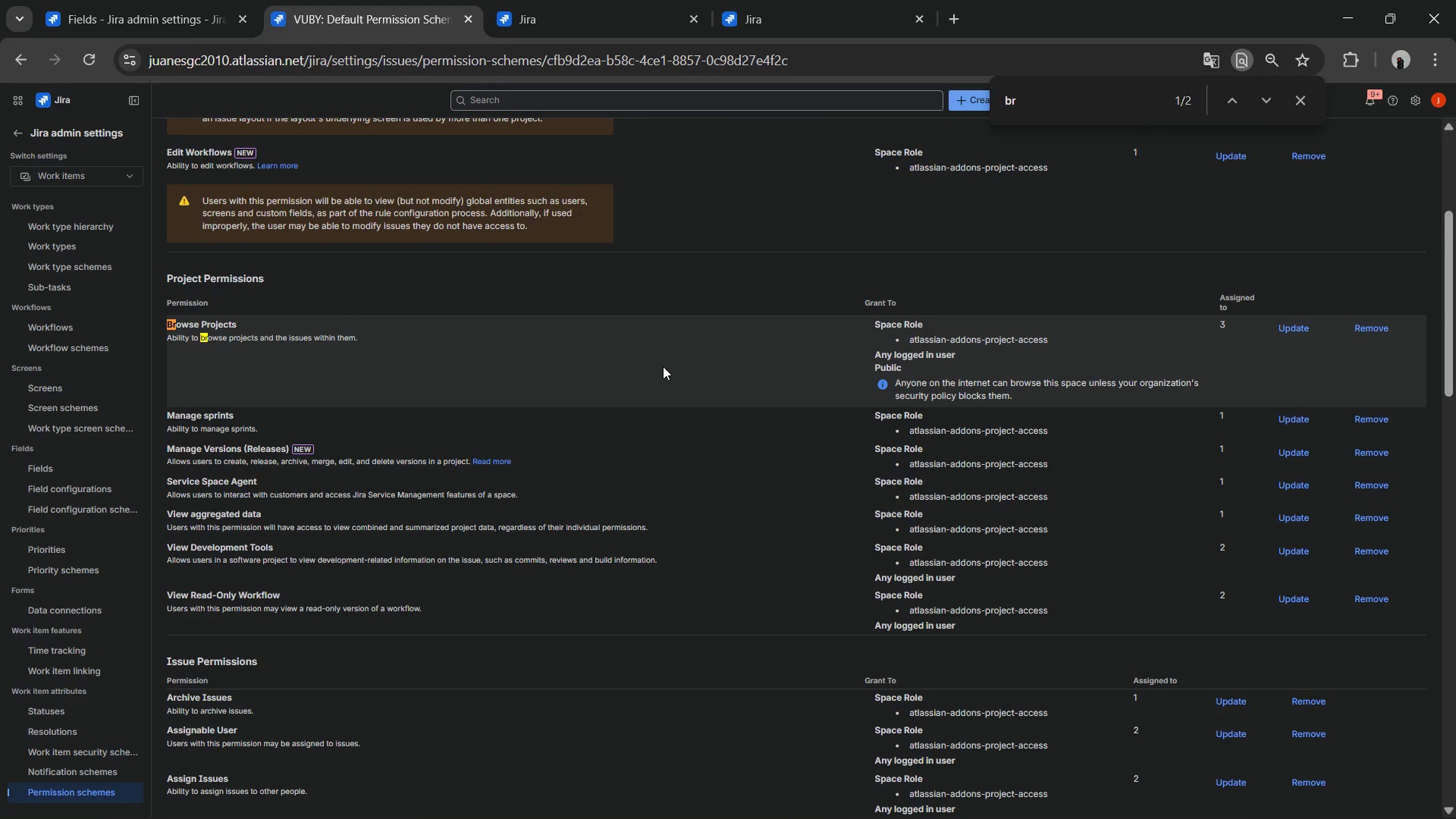 
scroll: coordinate [964, 322], scroll_direction: up, amount: 5.0
 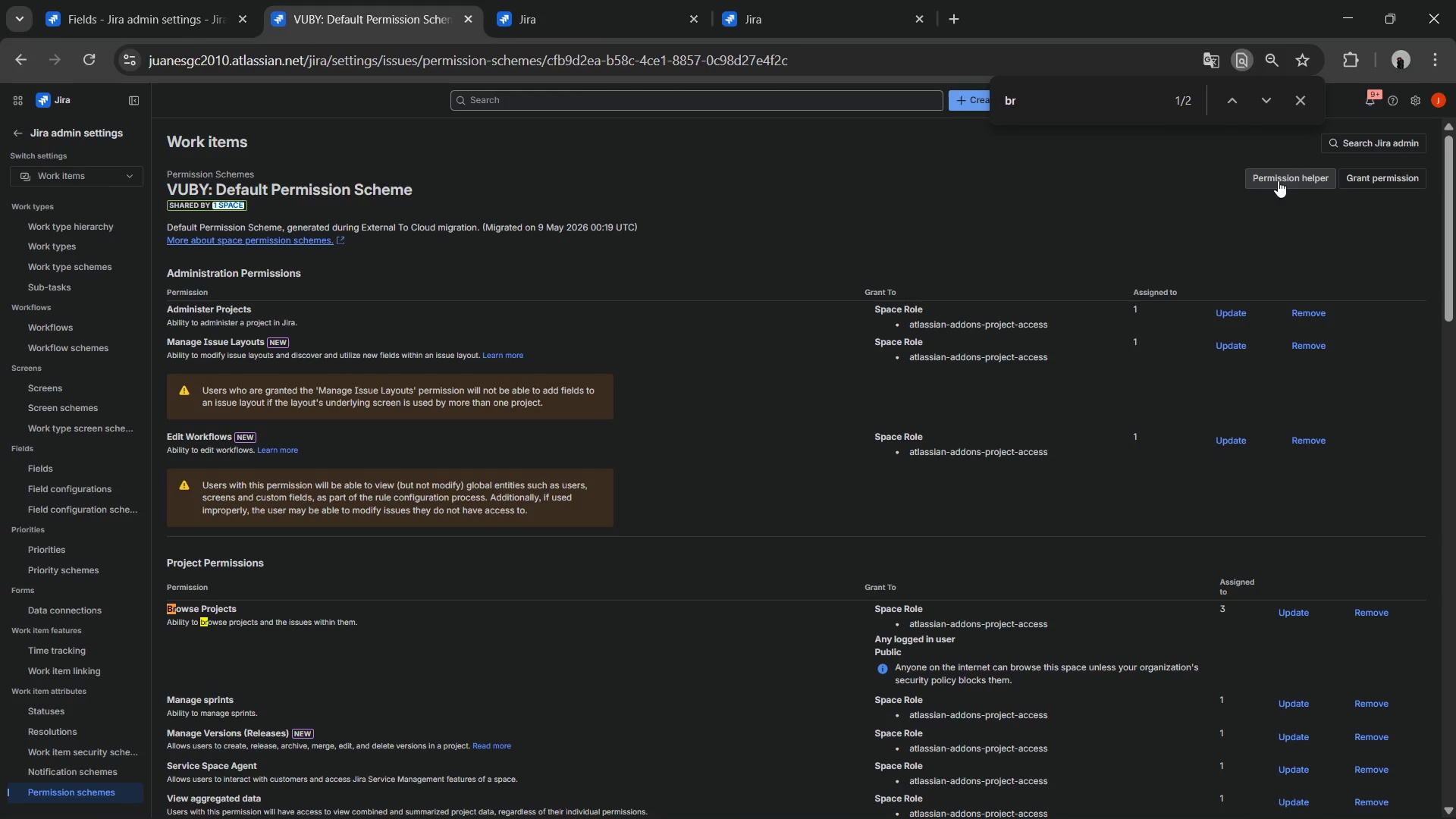 
scroll: coordinate [470, 414], scroll_direction: down, amount: 5.0
 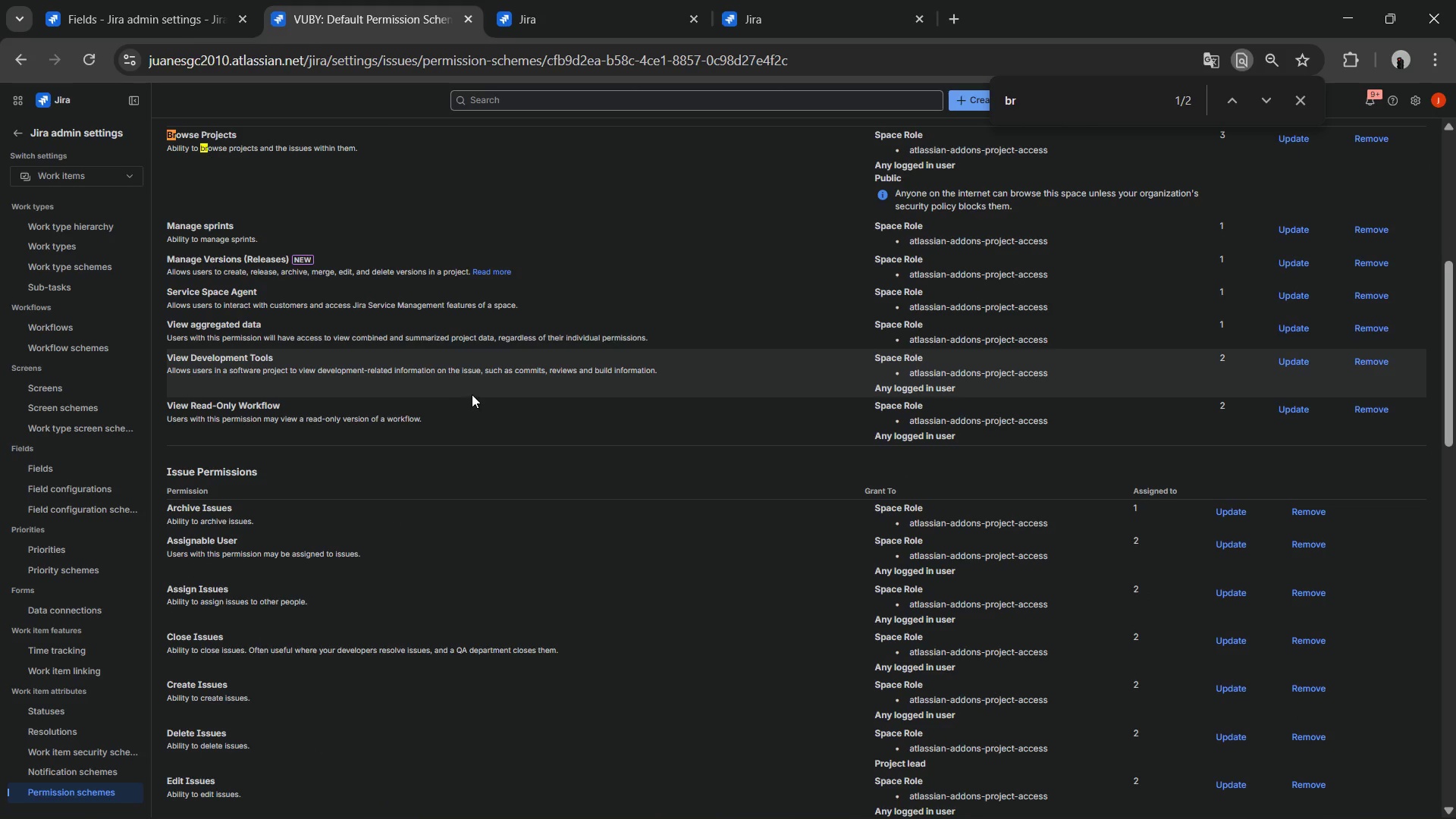 
scroll: coordinate [723, 366], scroll_direction: up, amount: 3.0
 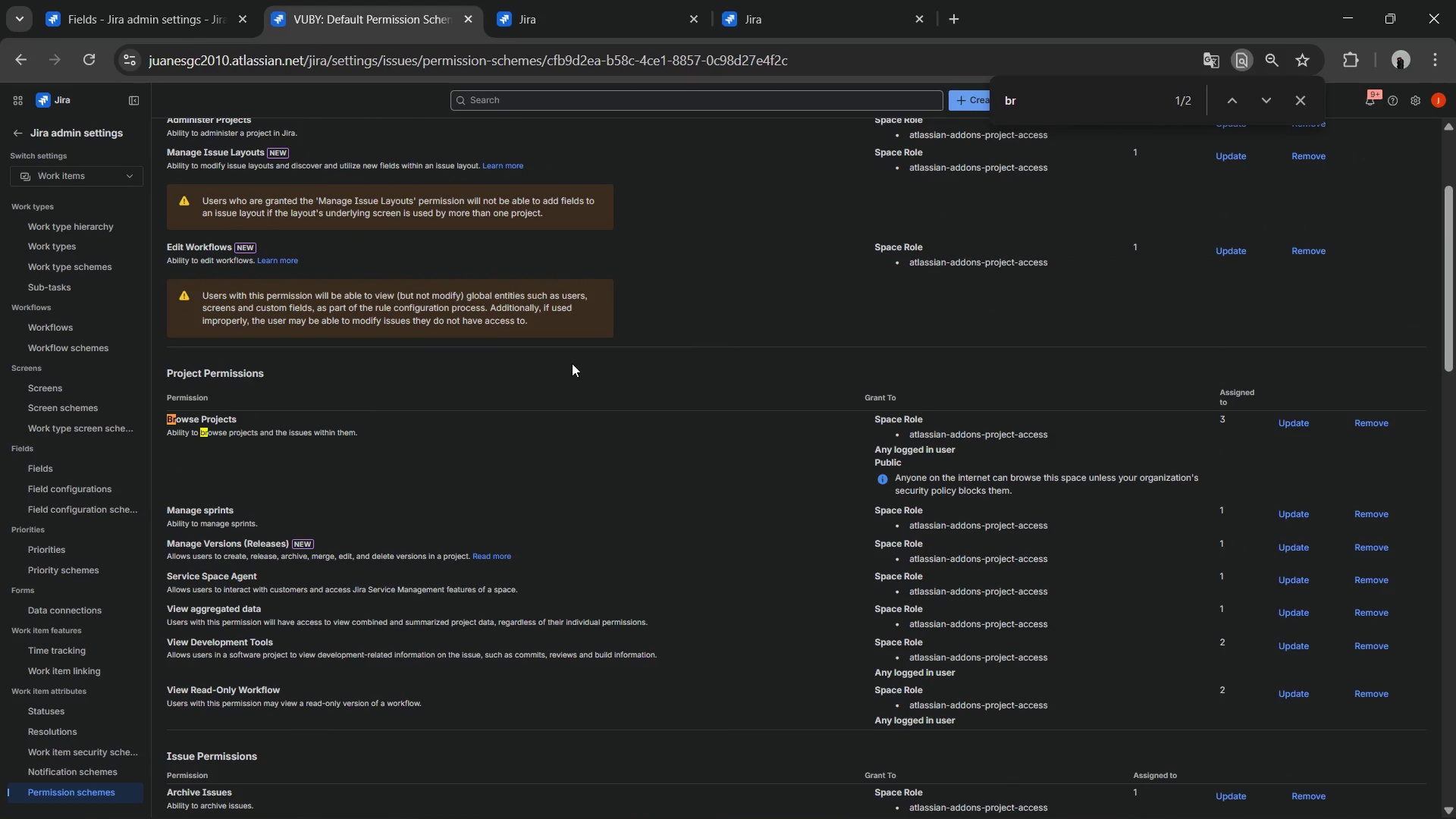 
wait(13.15)
 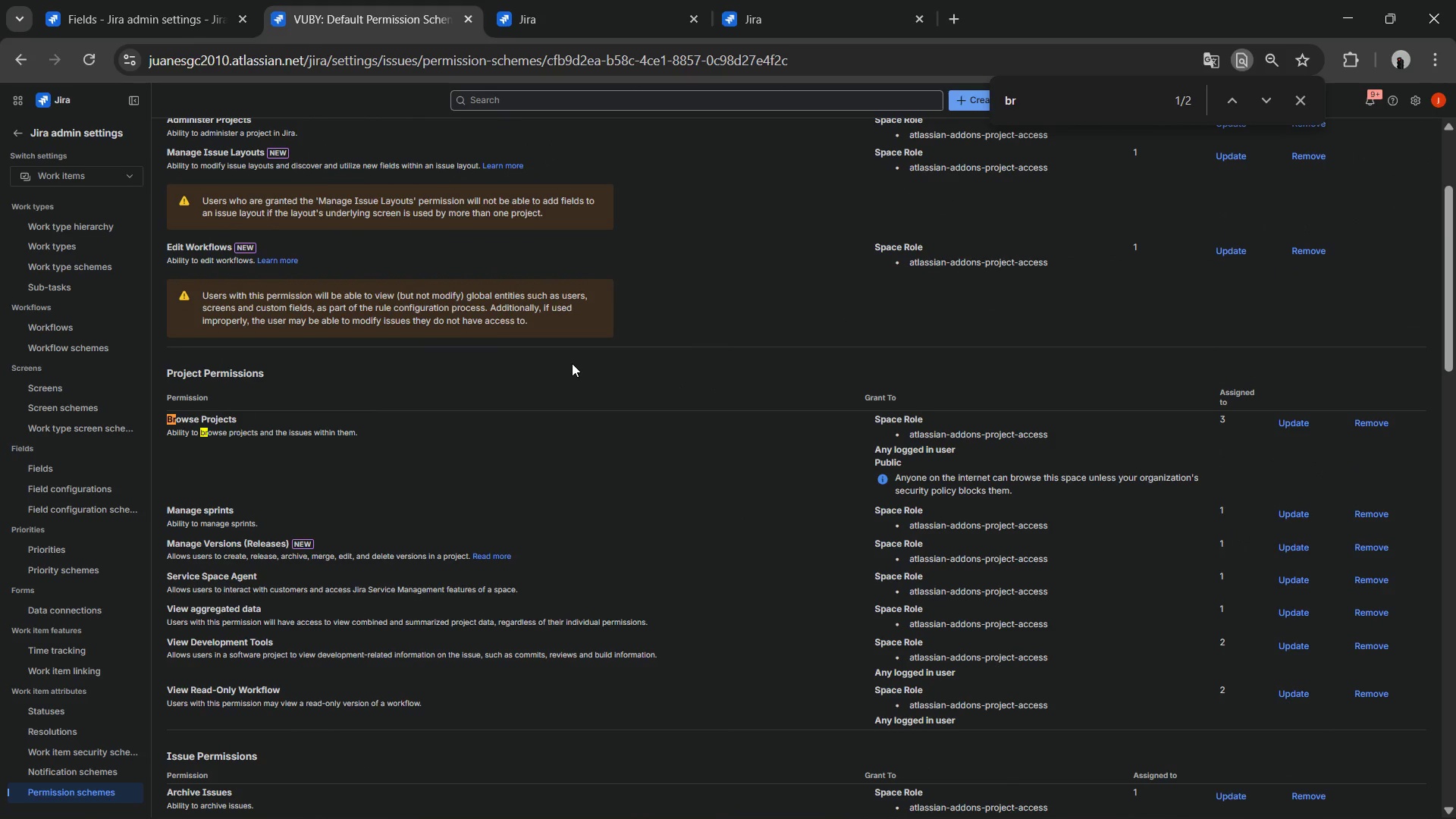 
scroll: coordinate [488, 104], scroll_direction: up, amount: 10.0
 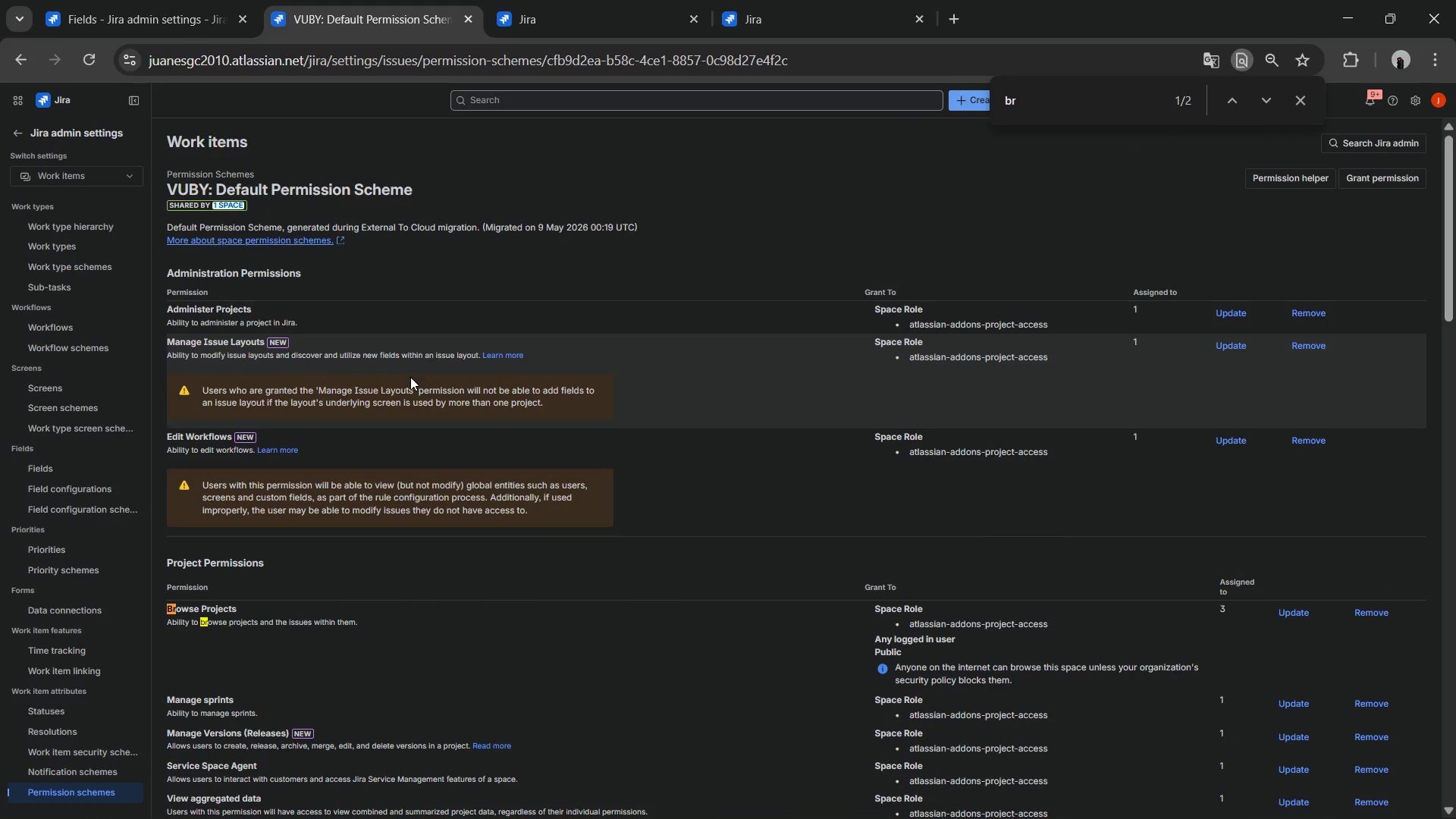 
wait(13.43)
 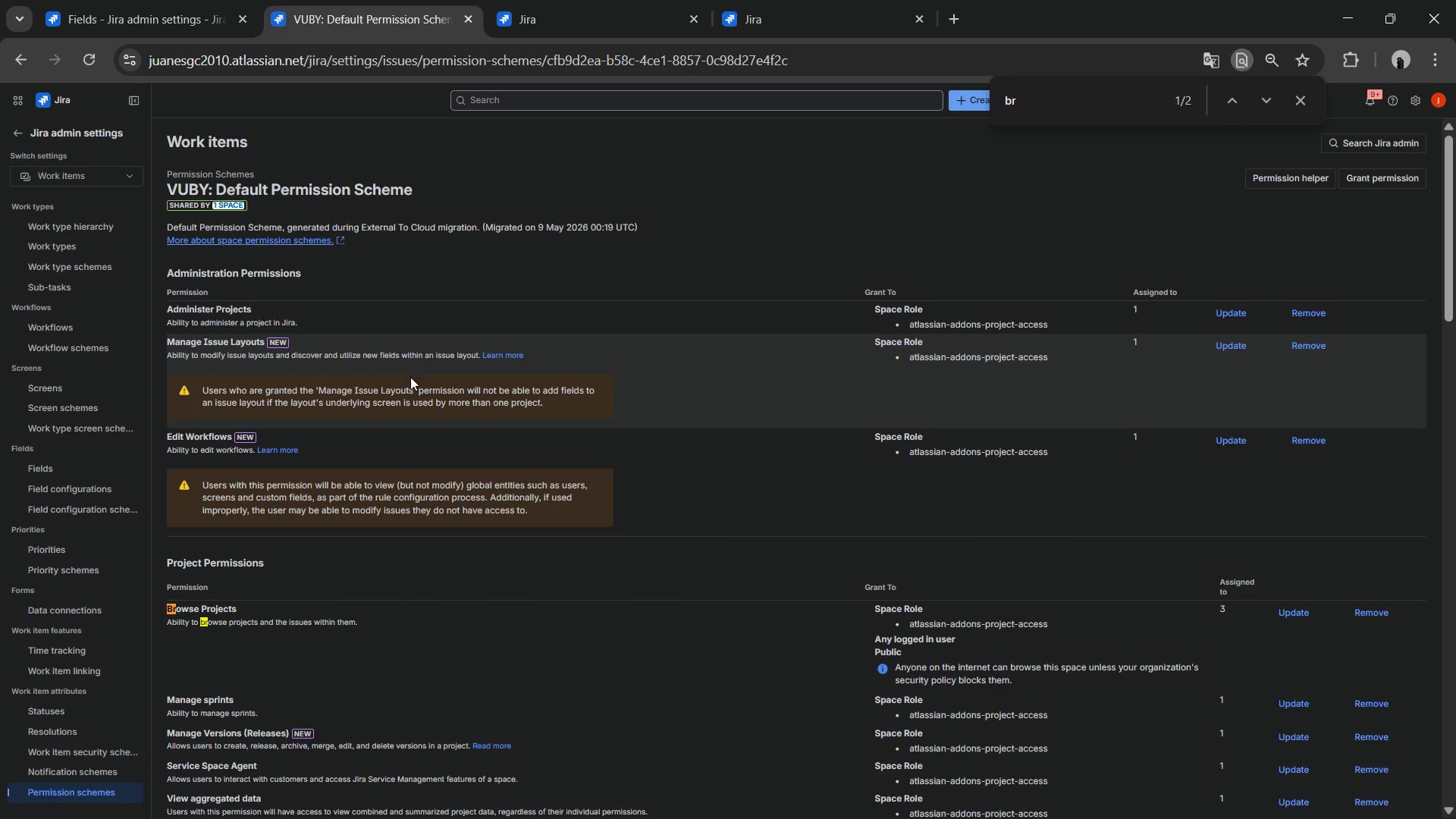 
scroll: coordinate [865, 399], scroll_direction: down, amount: 3.0
 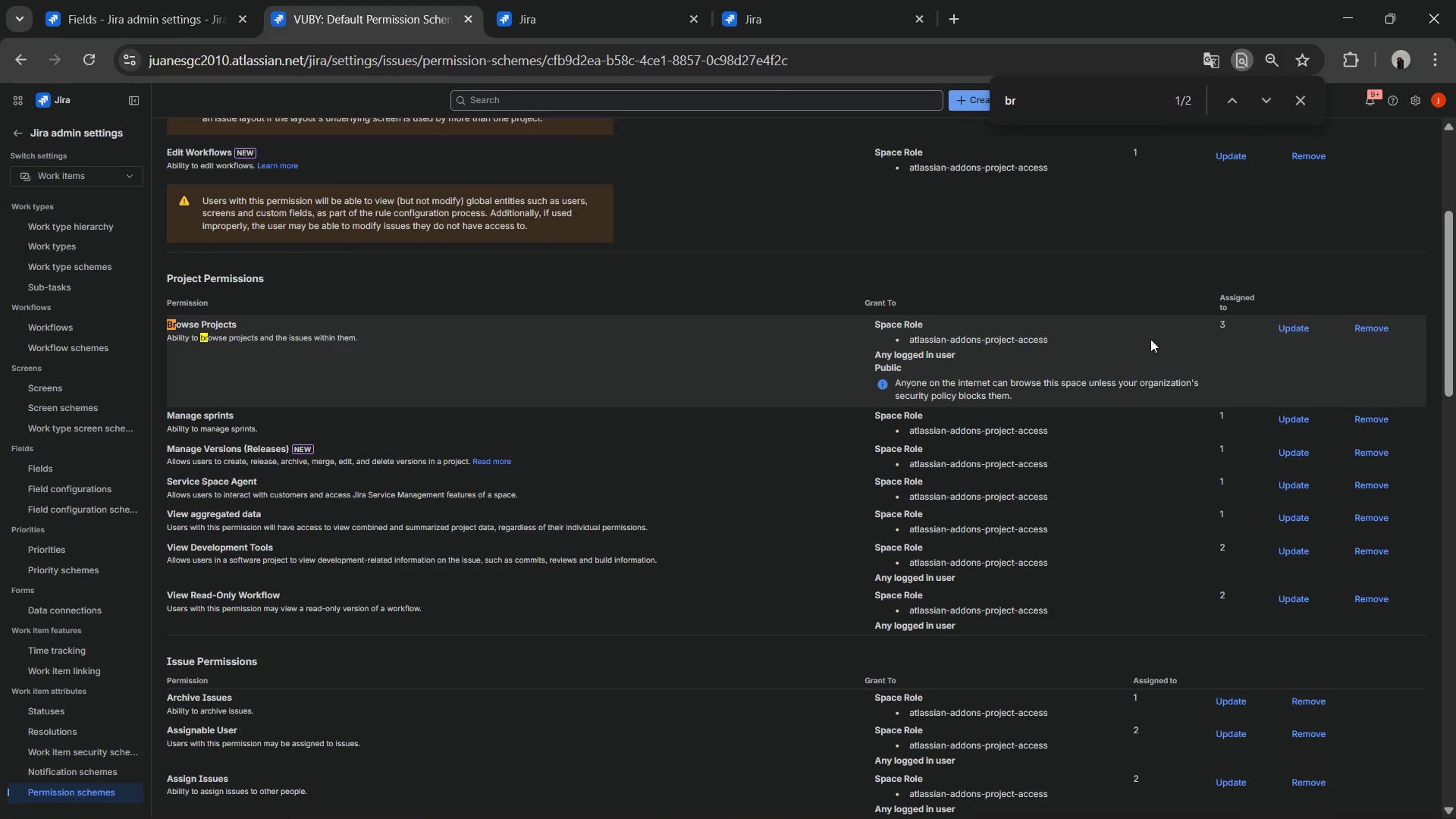 
left_click([1279, 328])
 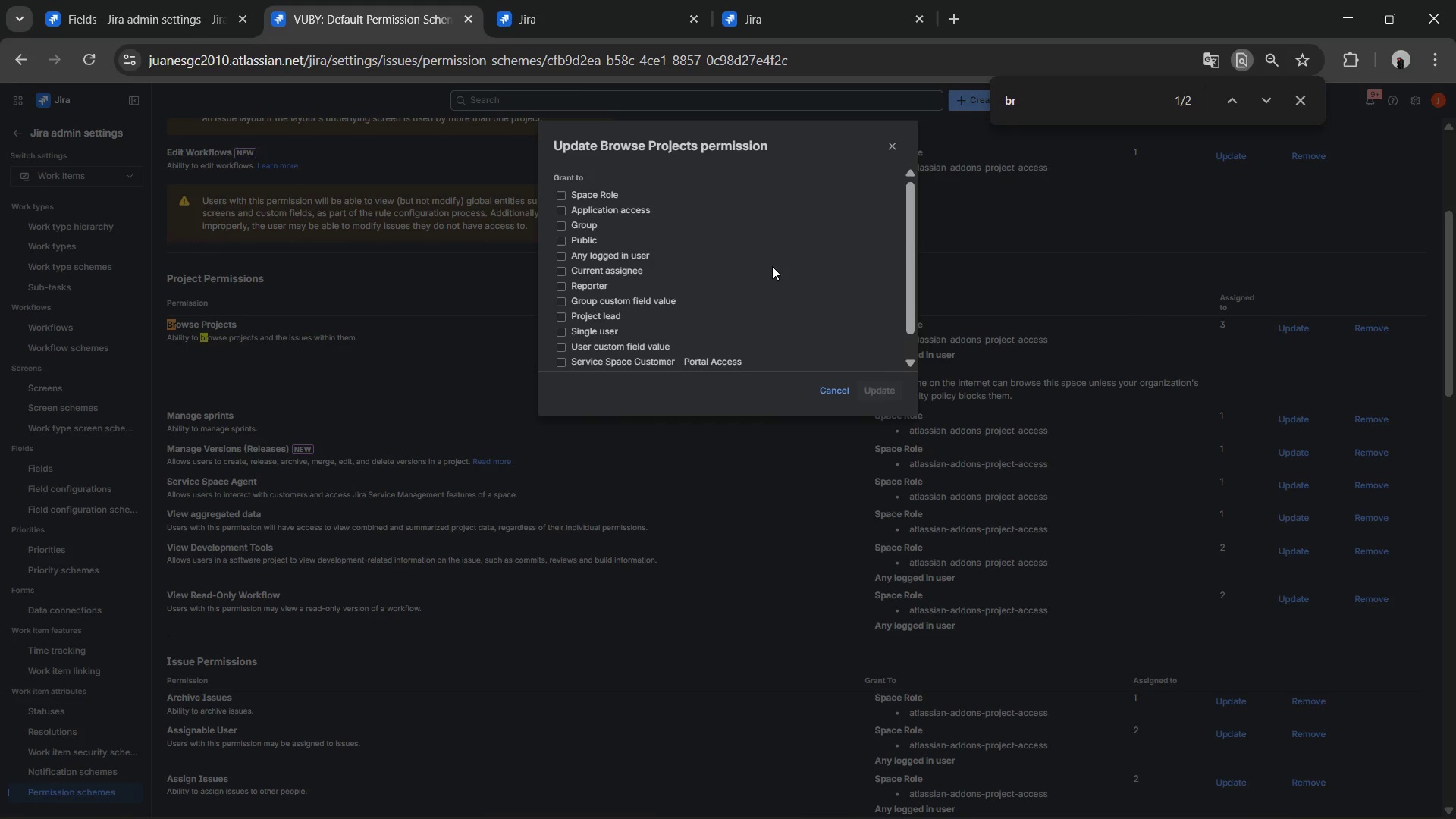 
scroll: coordinate [754, 249], scroll_direction: down, amount: 4.0
 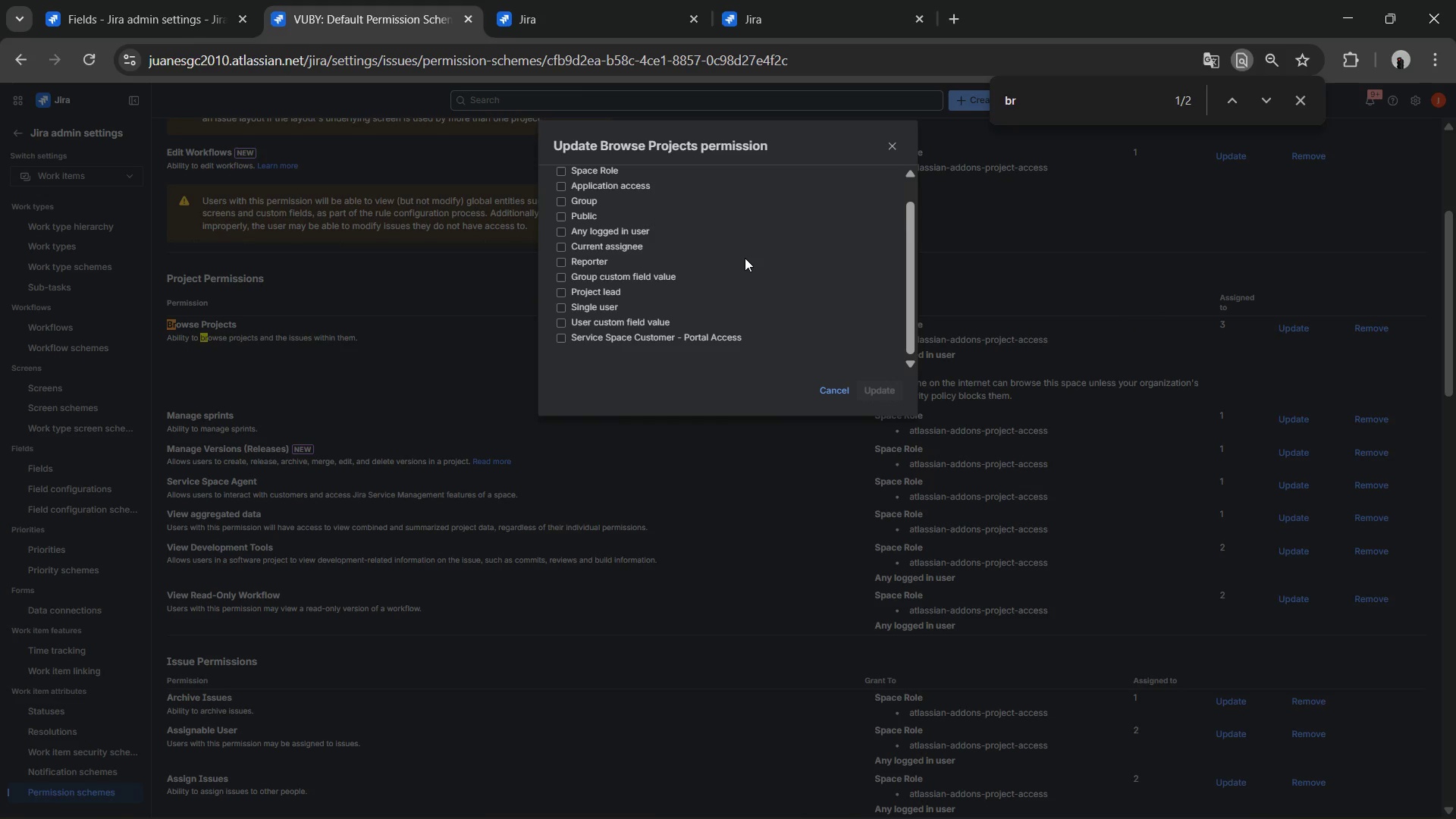 
wait(5.86)
 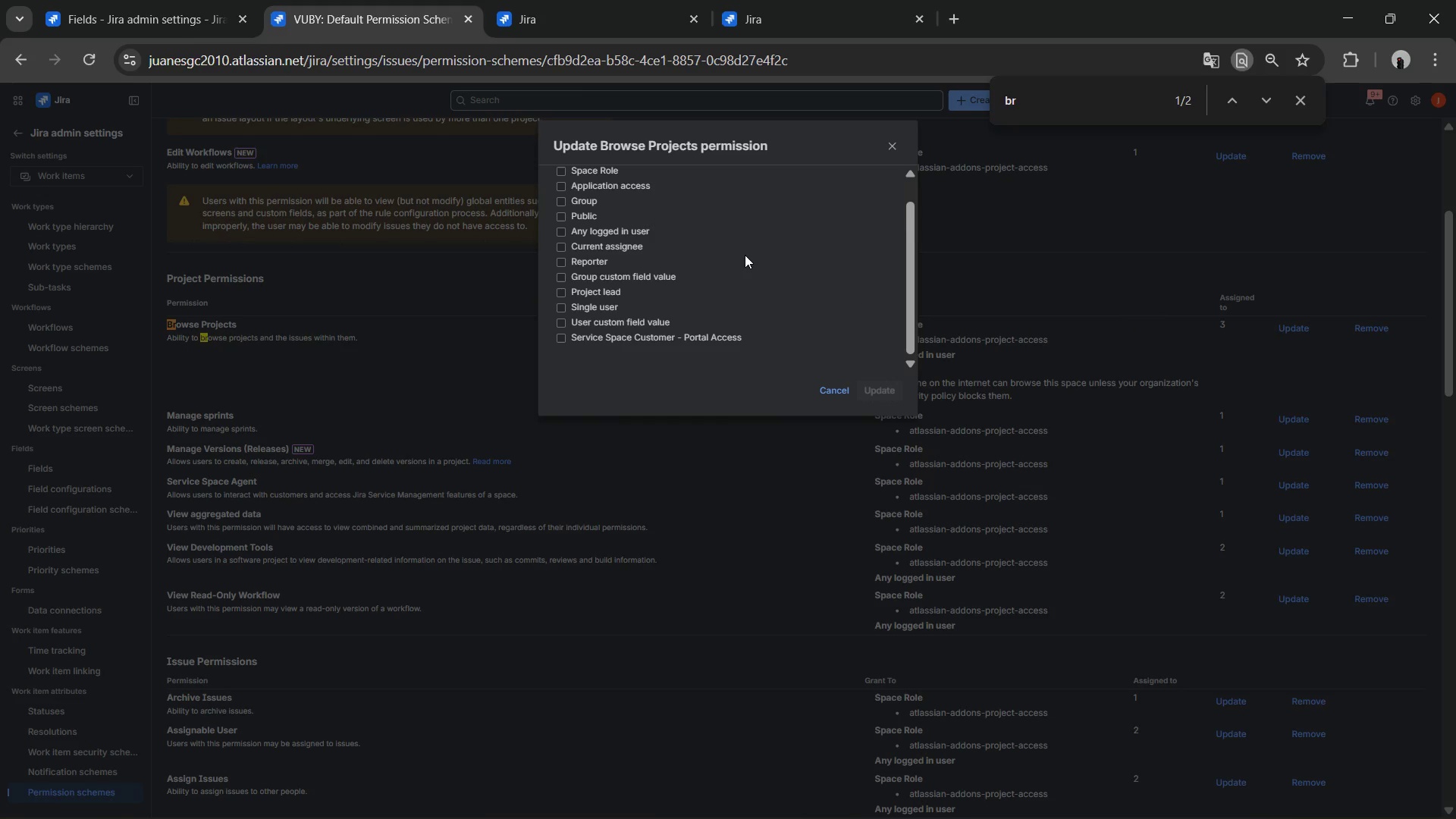 
left_click([830, 384])
 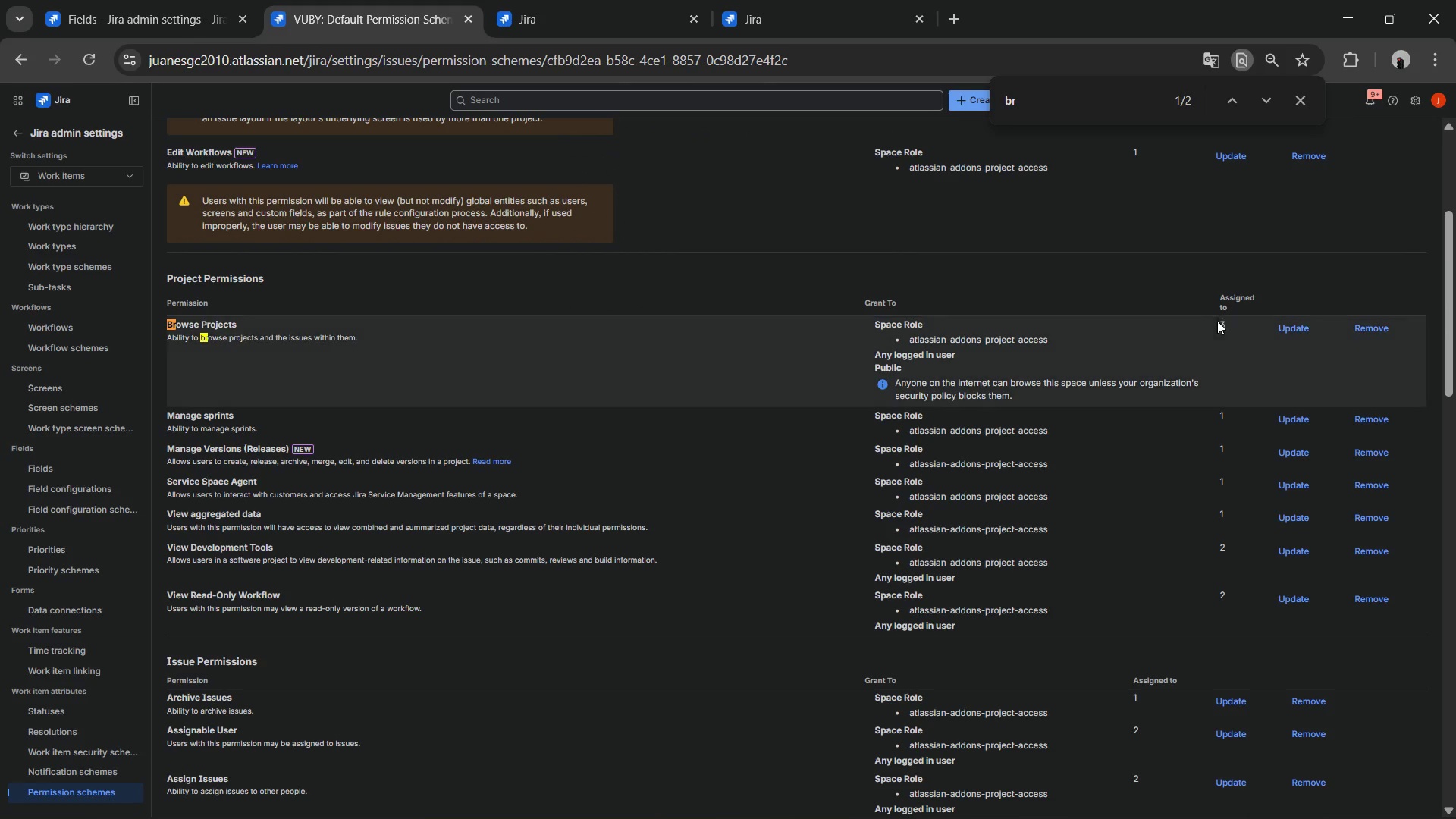 
double_click([1220, 324])
 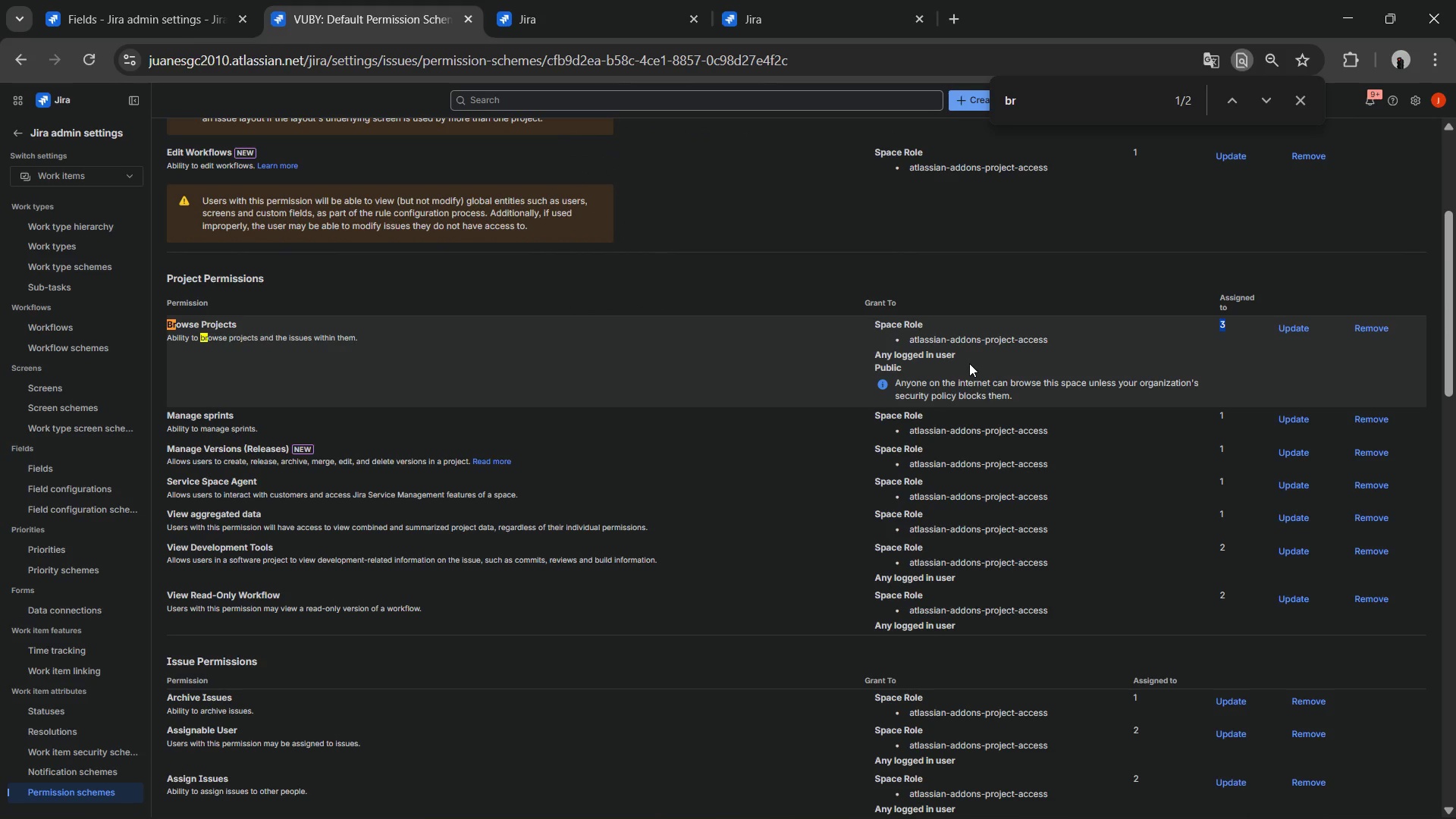 
wait(29.59)
 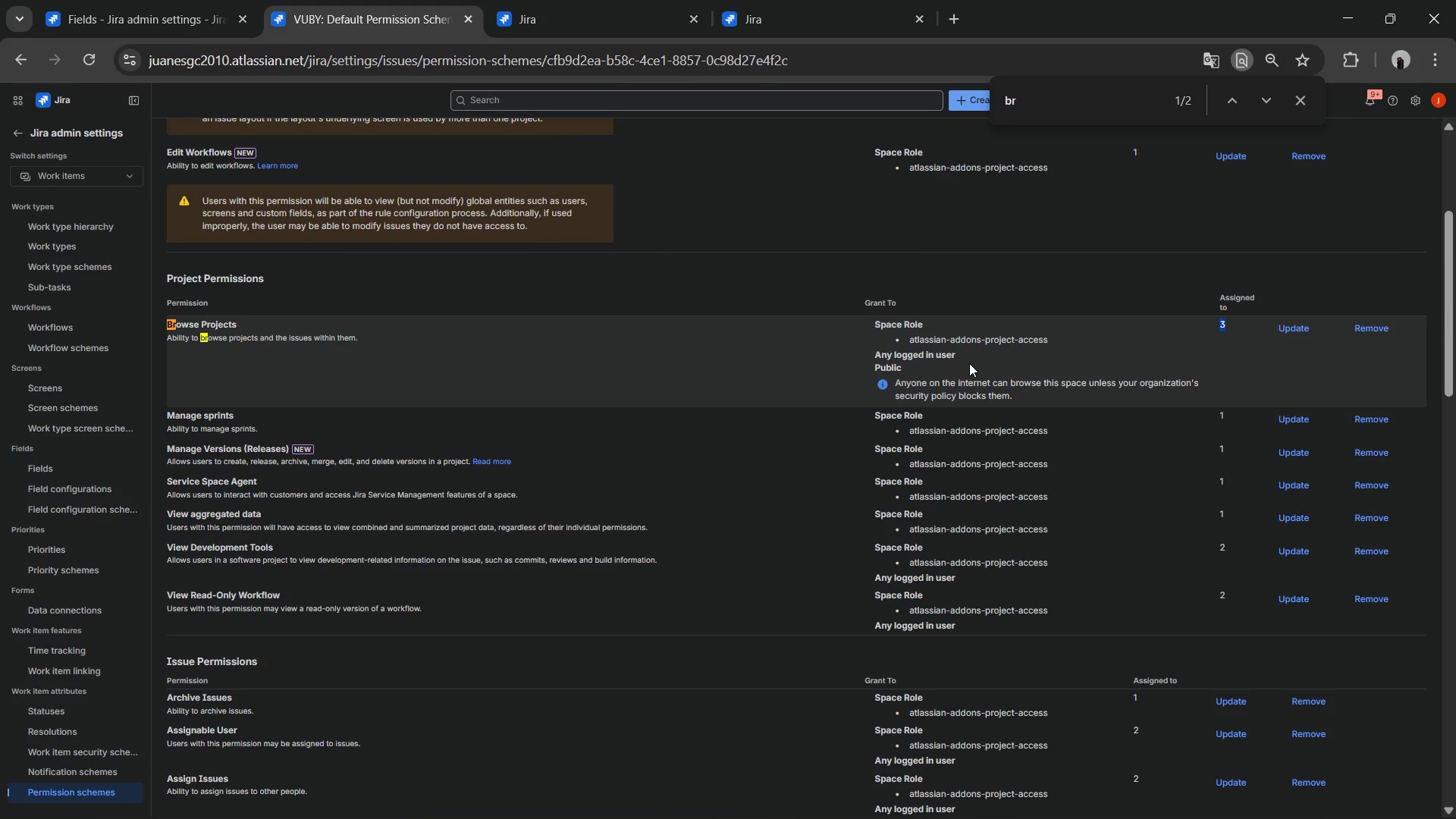 
mouse_move([15, 133])
 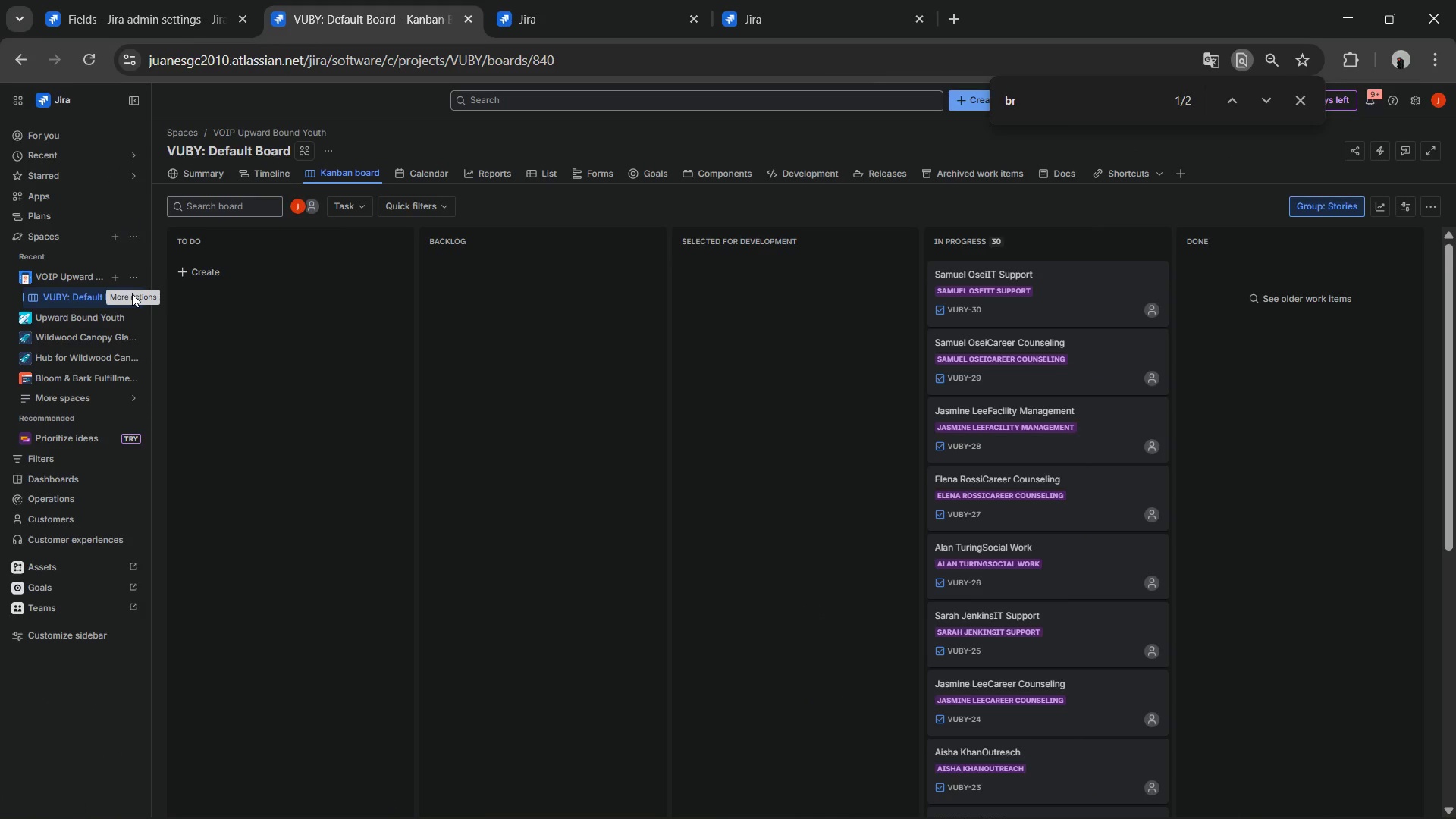 
wait(7.35)
 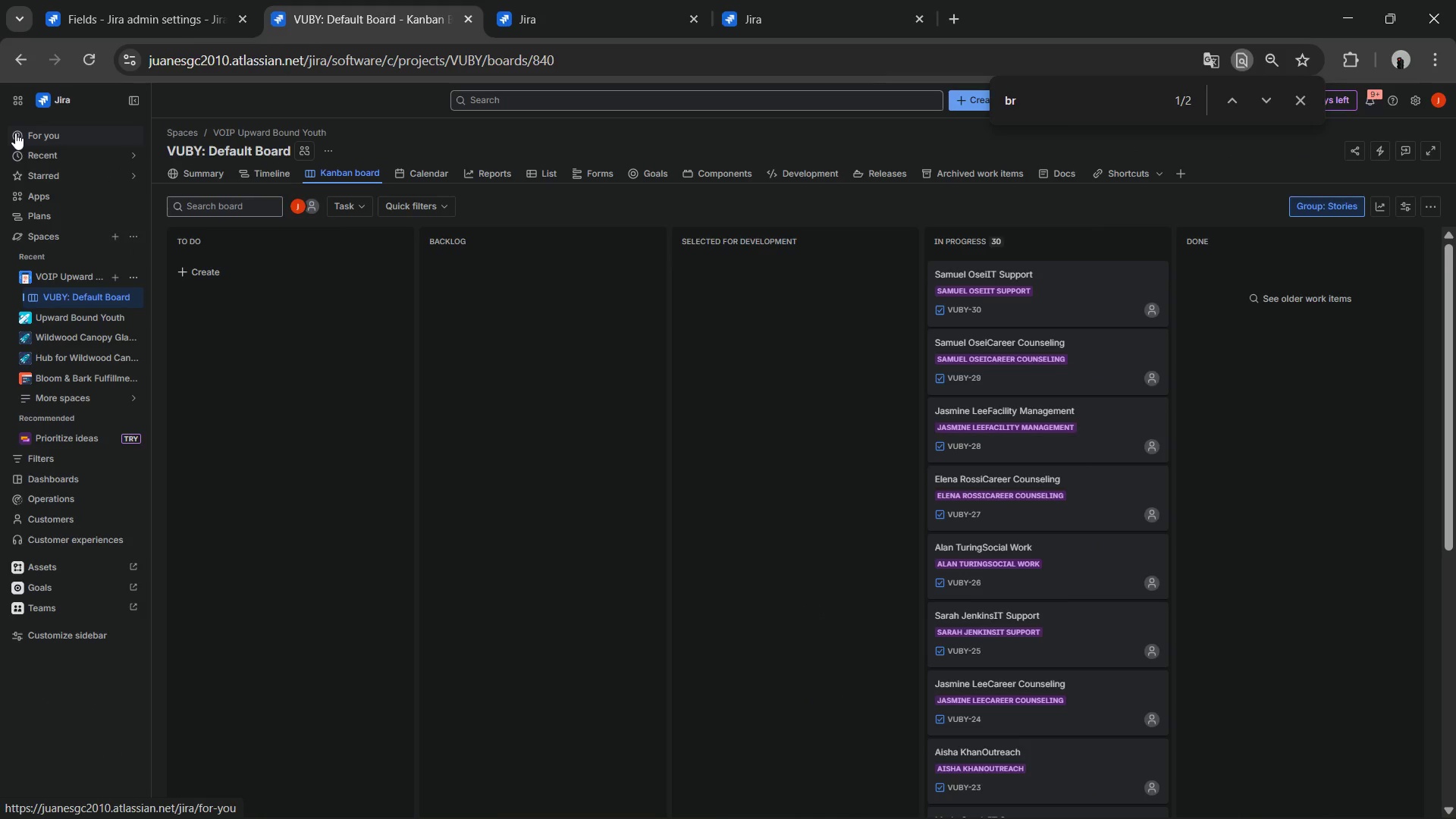 
left_click([135, 293])
 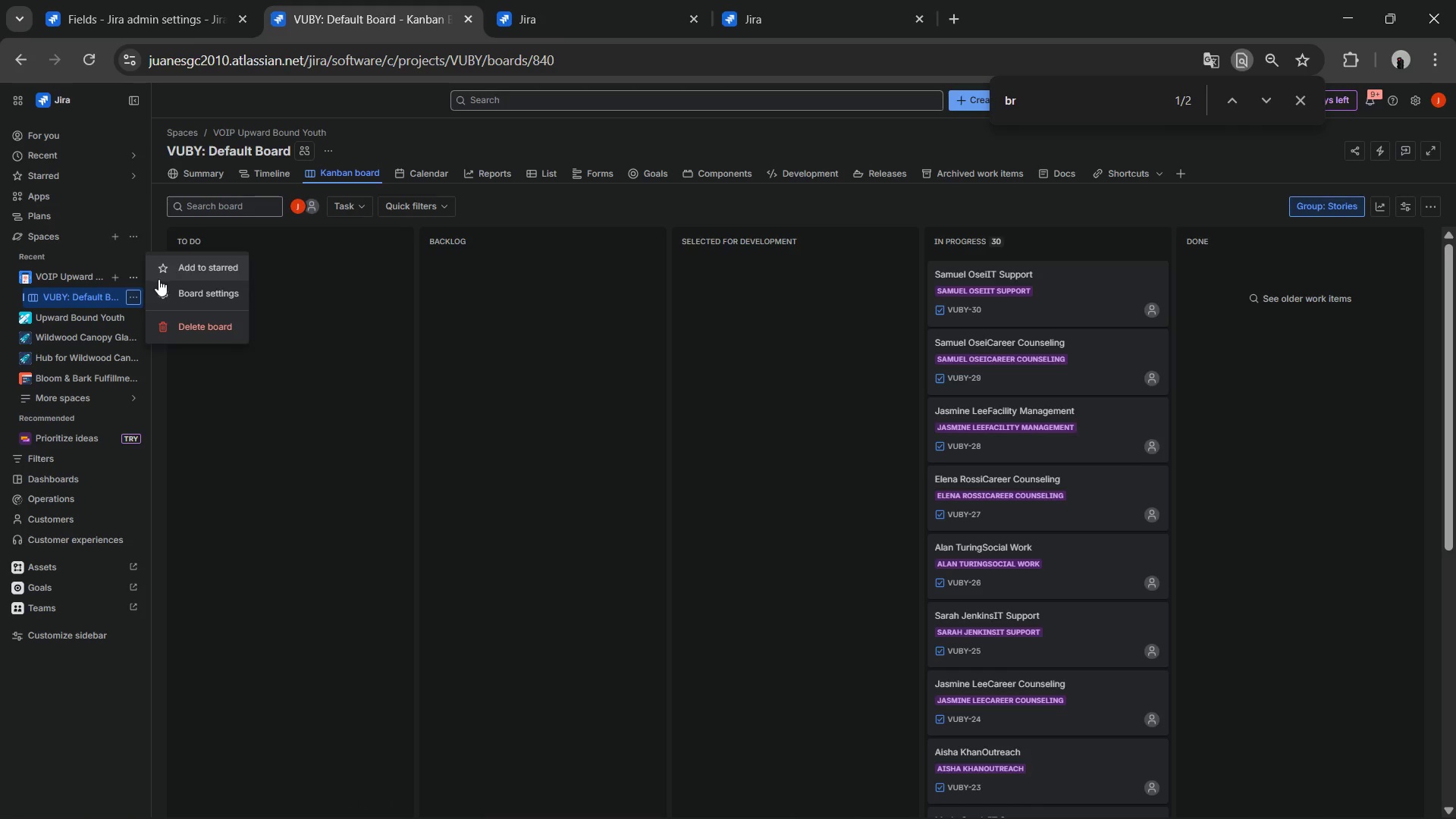 
left_click([164, 293])
 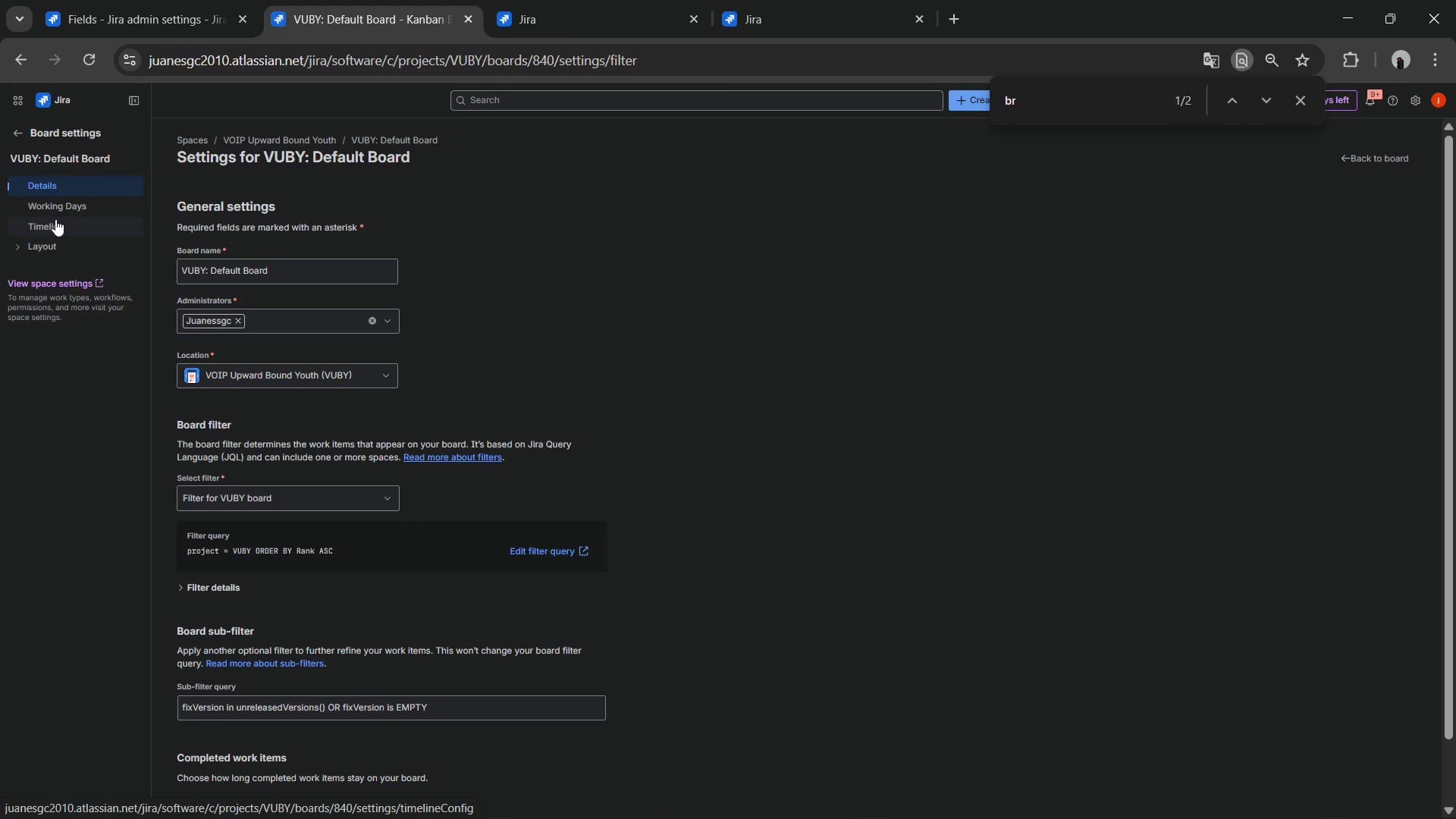 
left_click([54, 238])
 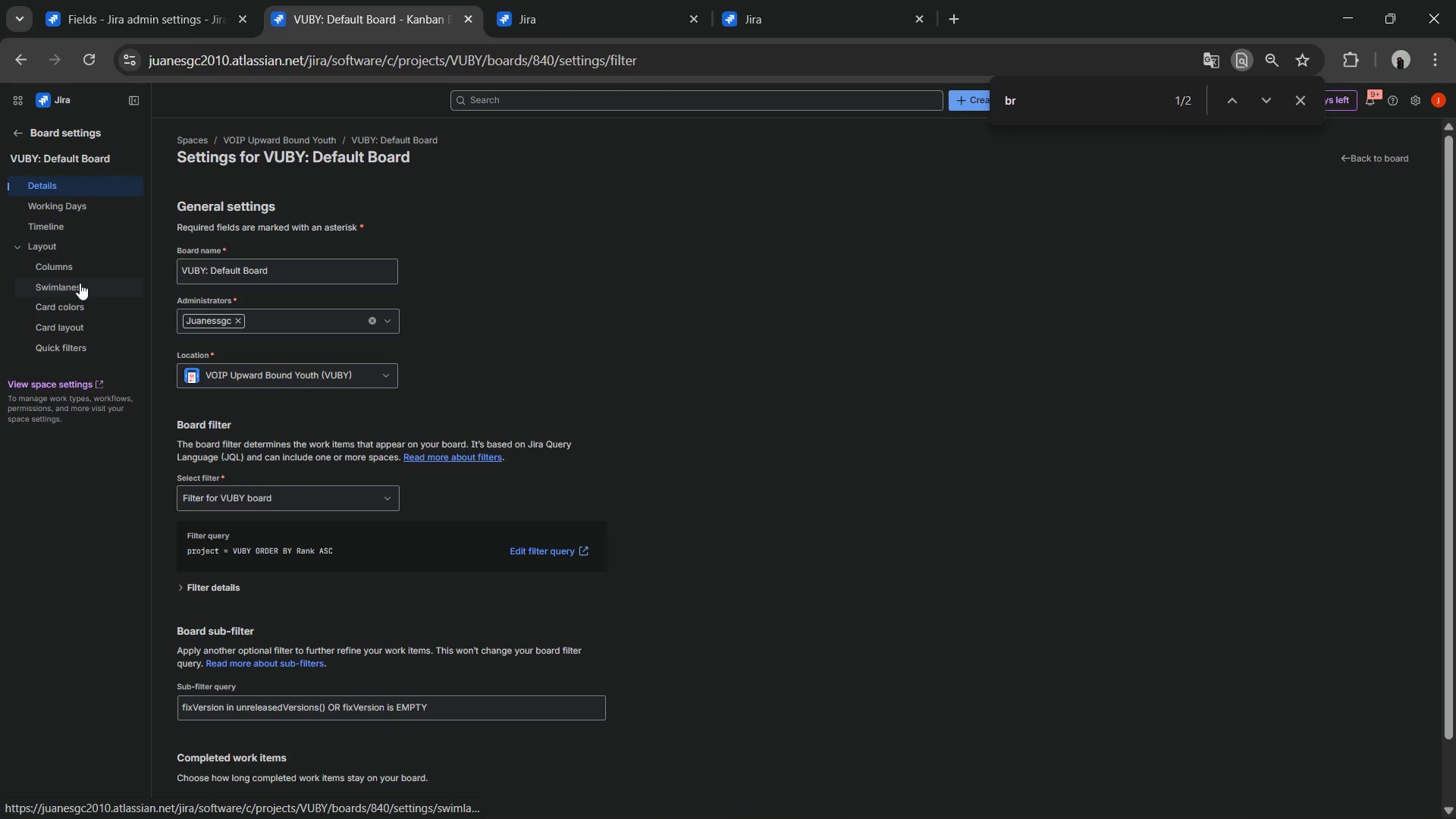 
left_click([70, 266])
 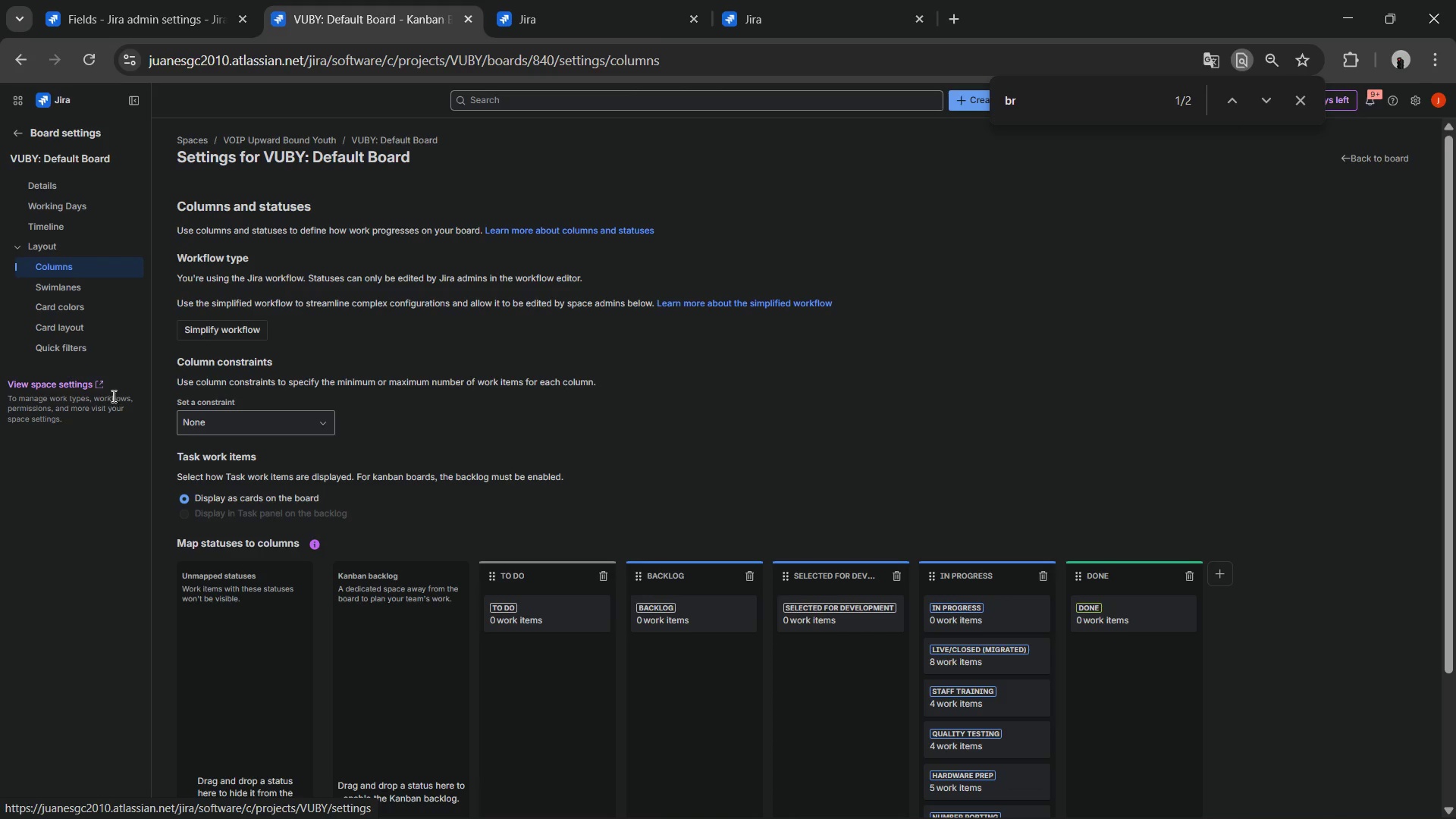 
scroll: coordinate [259, 378], scroll_direction: down, amount: 7.0
 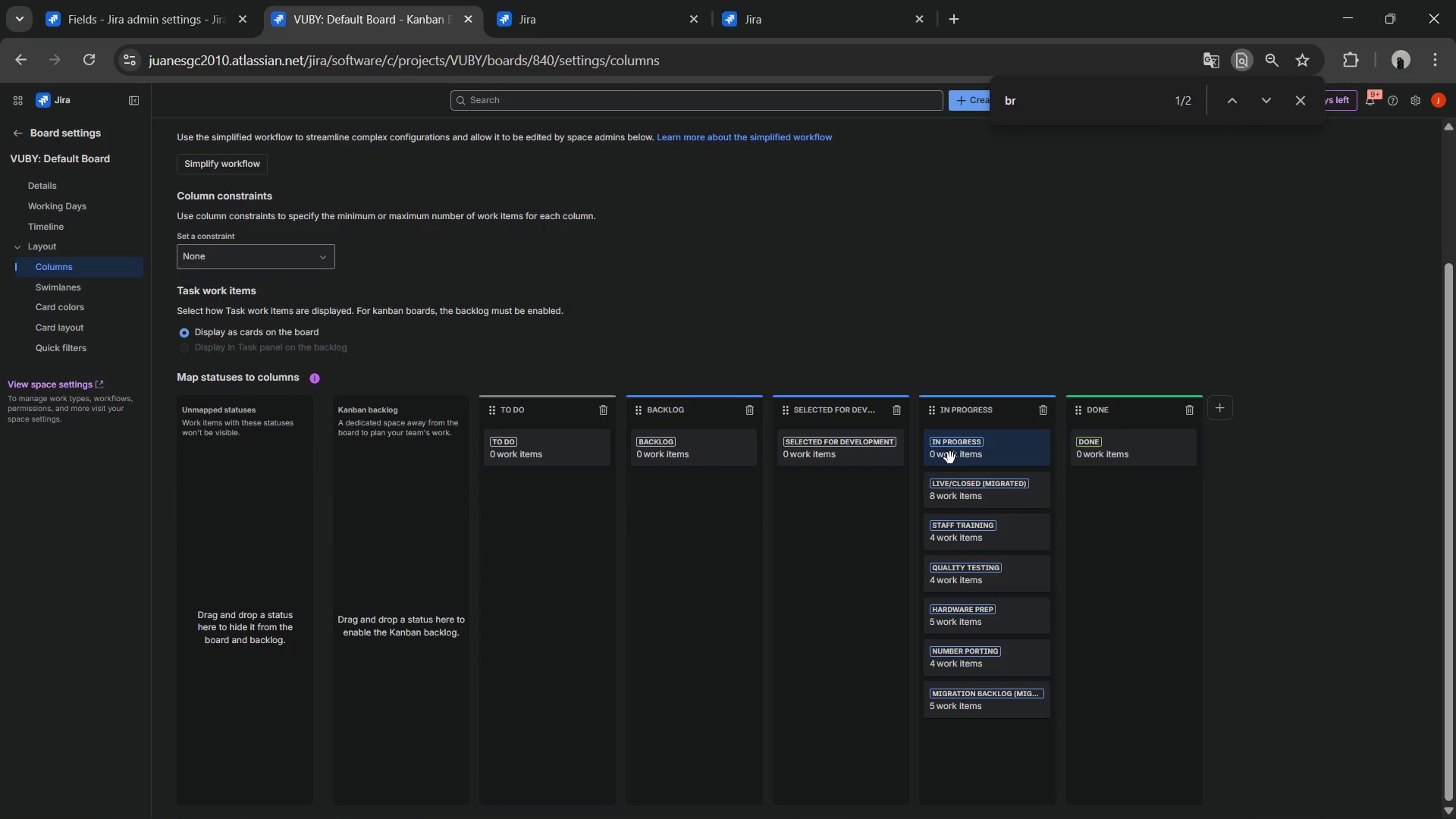 
left_click_drag(start_coordinate=[953, 458], to_coordinate=[222, 522])
 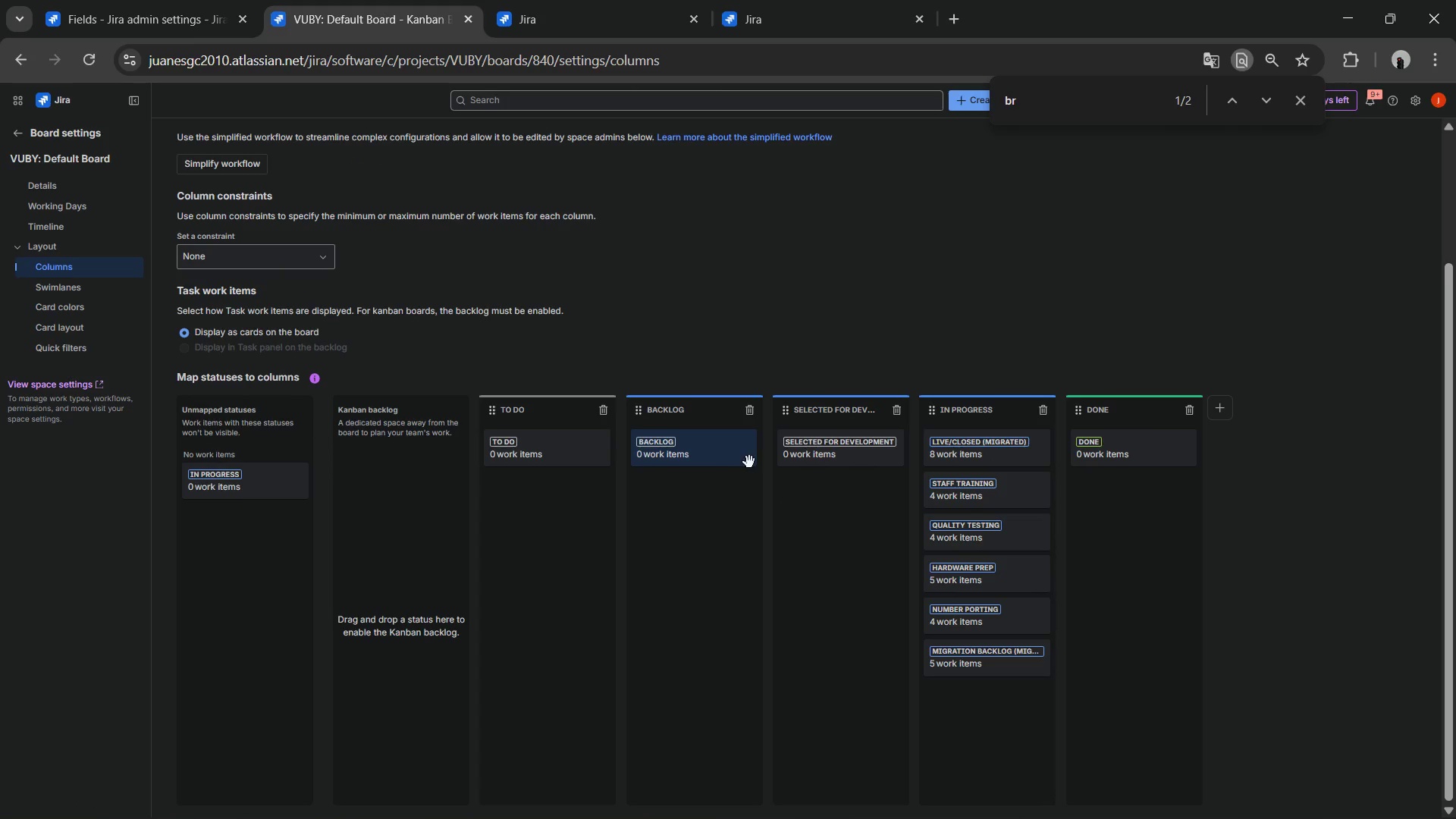 
left_click_drag(start_coordinate=[531, 461], to_coordinate=[255, 544])
 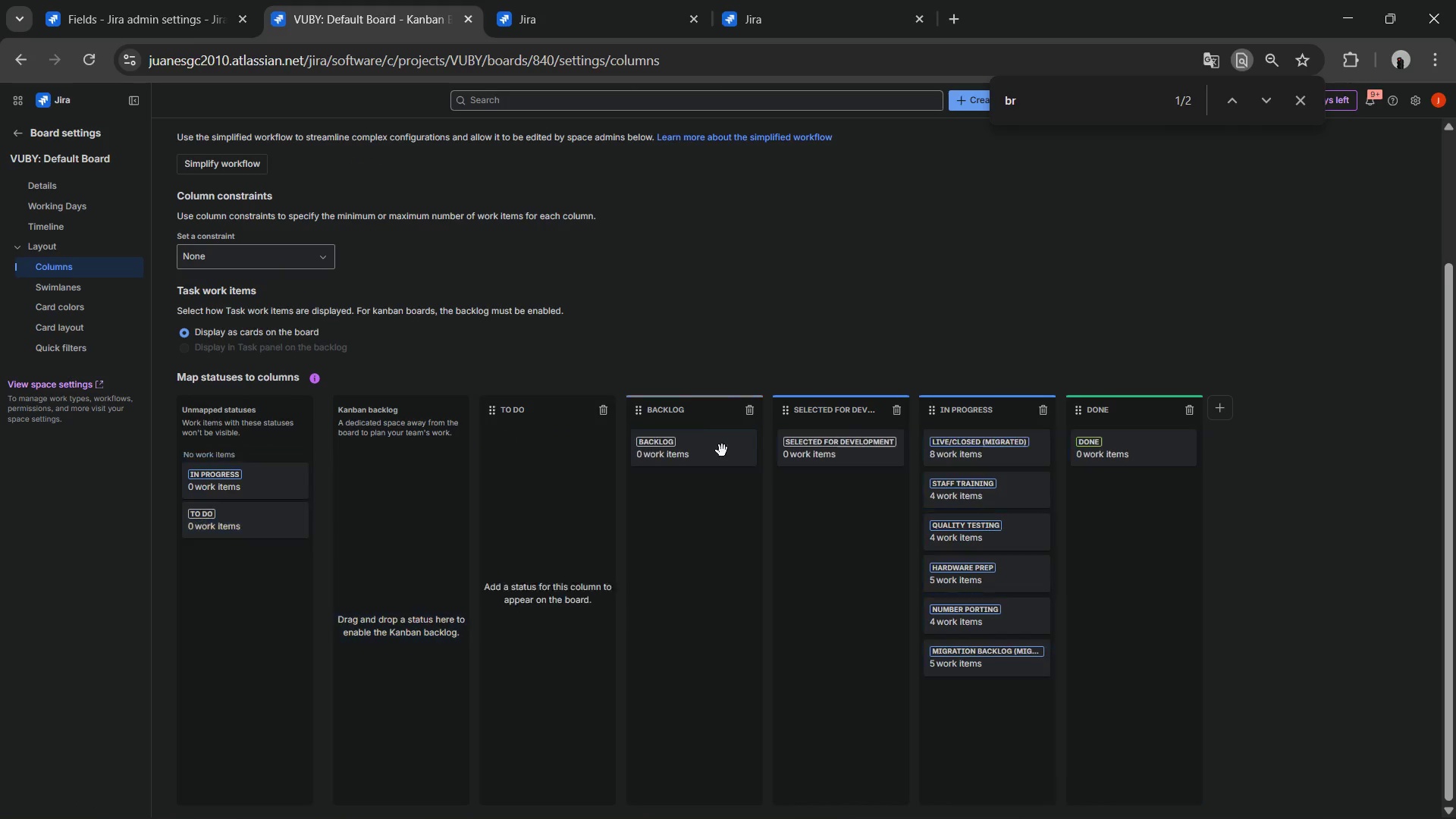 
left_click_drag(start_coordinate=[700, 440], to_coordinate=[287, 557])
 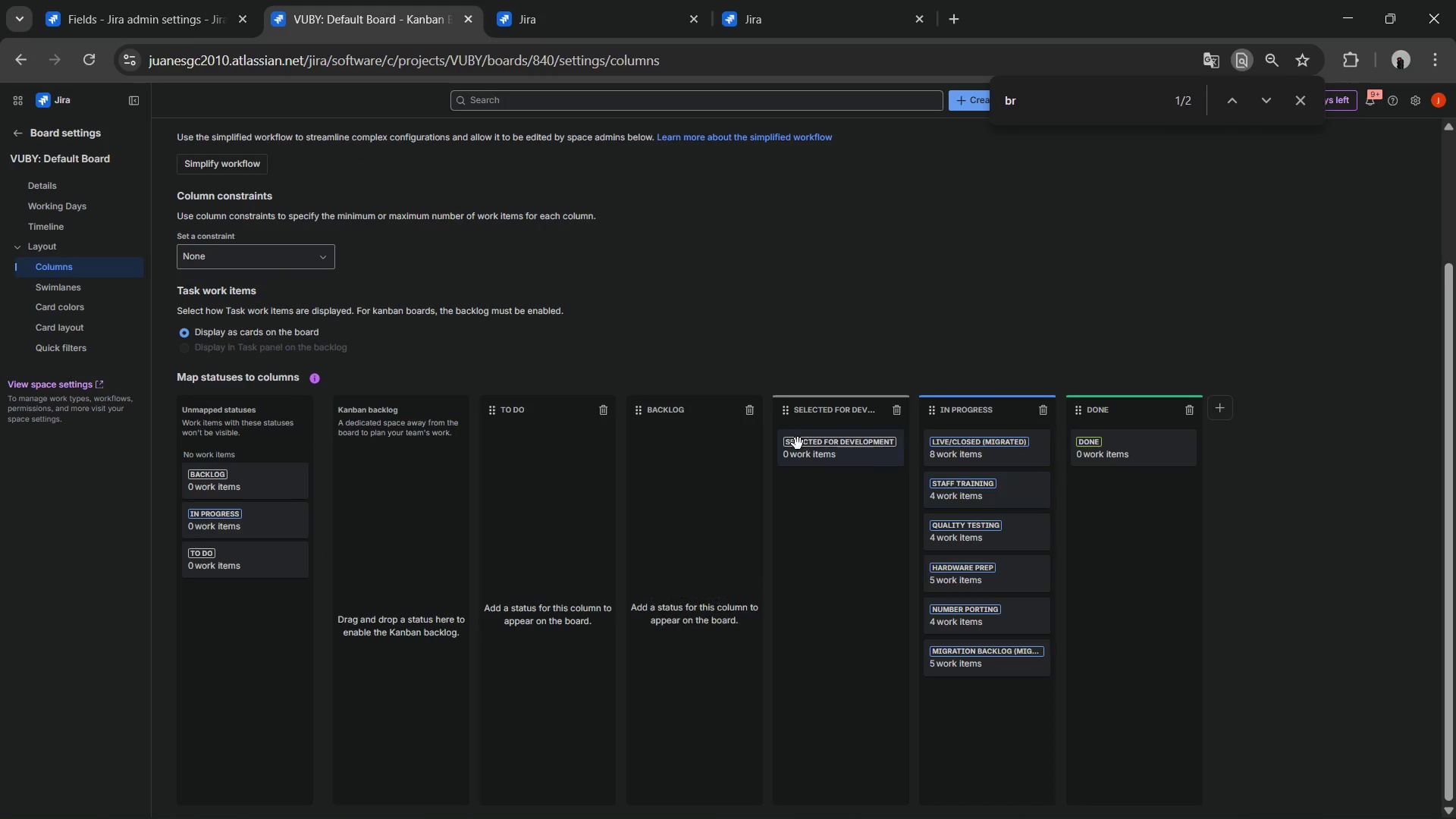 
left_click_drag(start_coordinate=[806, 447], to_coordinate=[248, 611])
 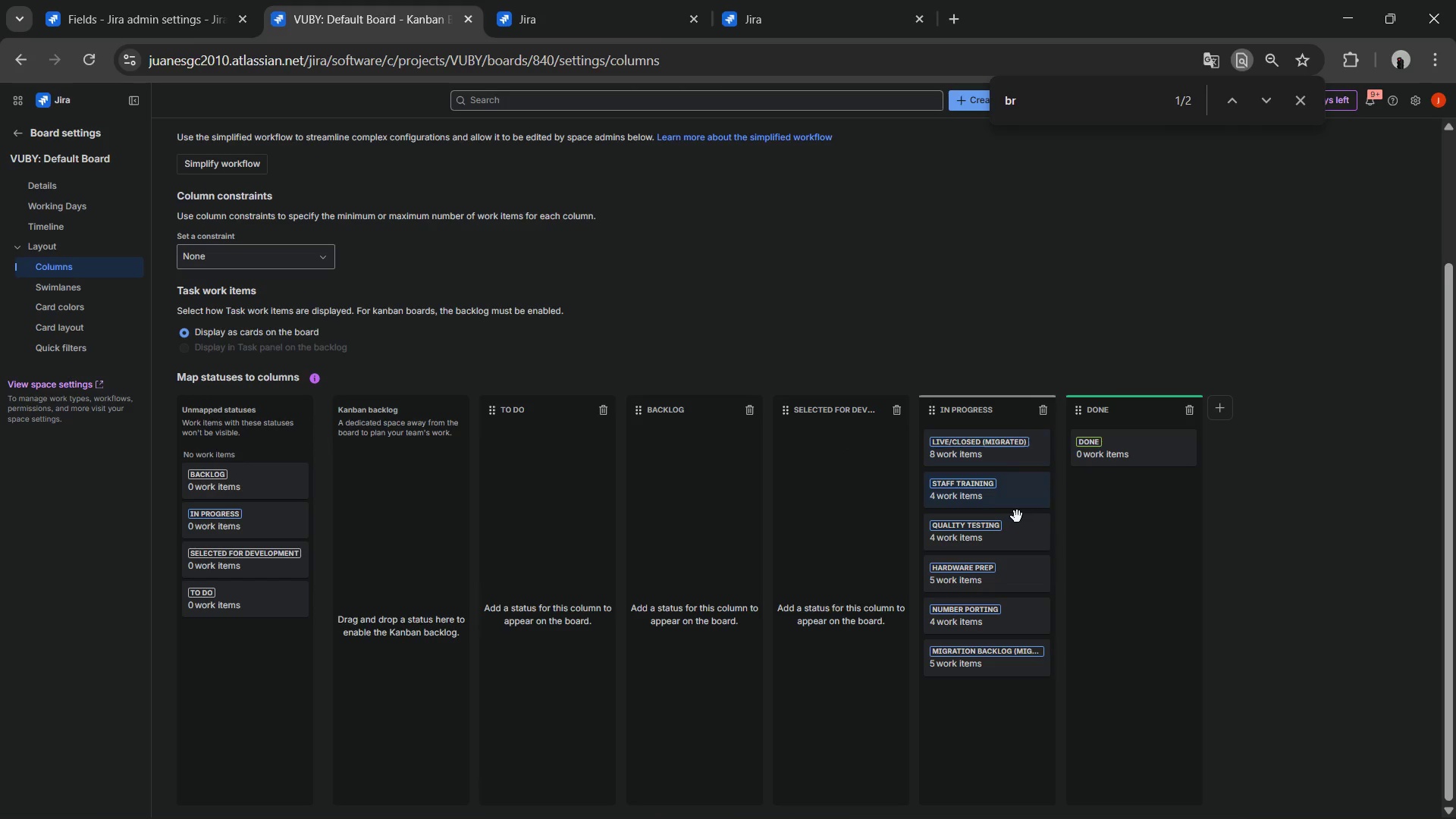 
left_click_drag(start_coordinate=[1072, 455], to_coordinate=[255, 664])
 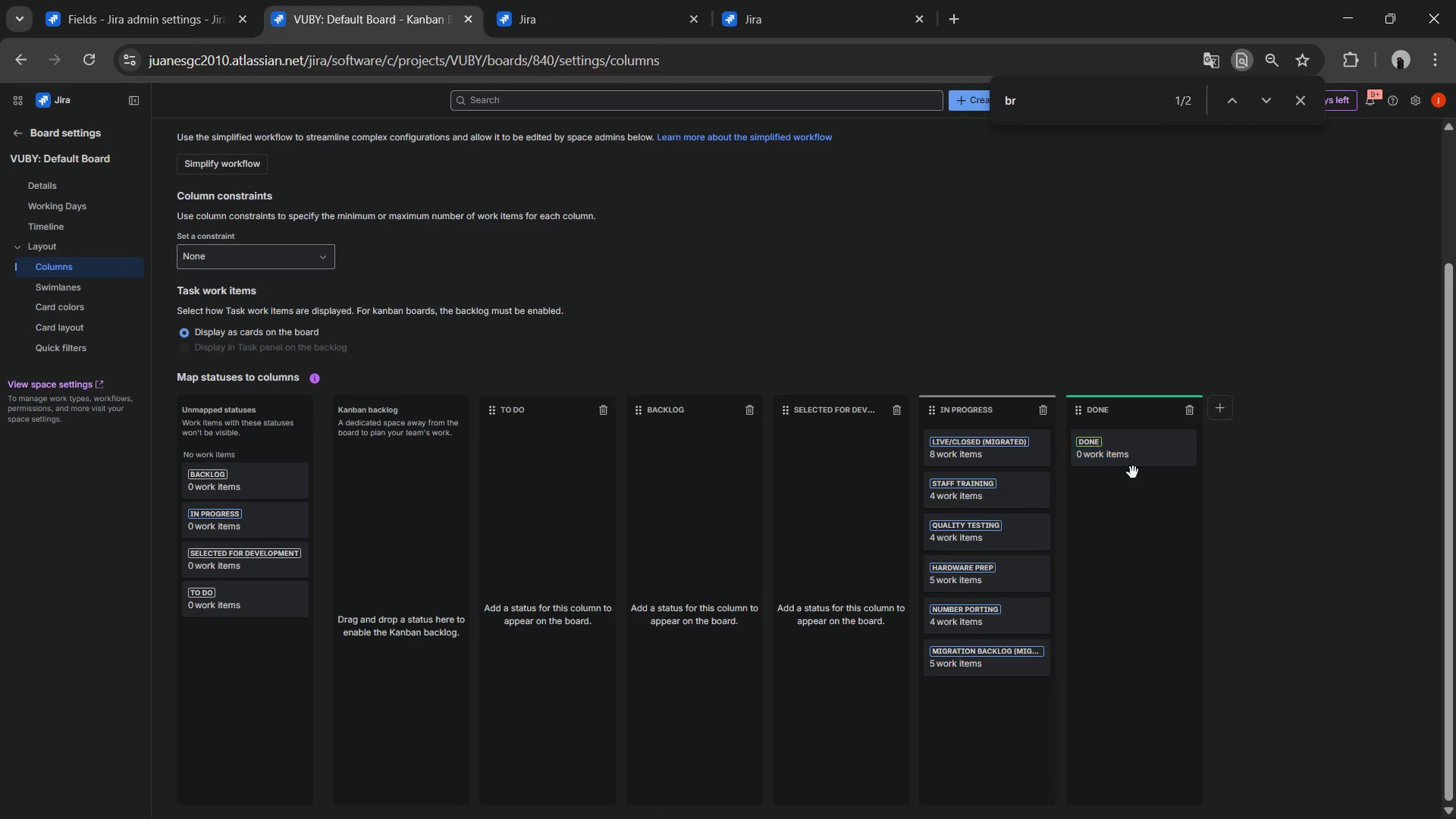 
left_click_drag(start_coordinate=[1134, 450], to_coordinate=[271, 645])
 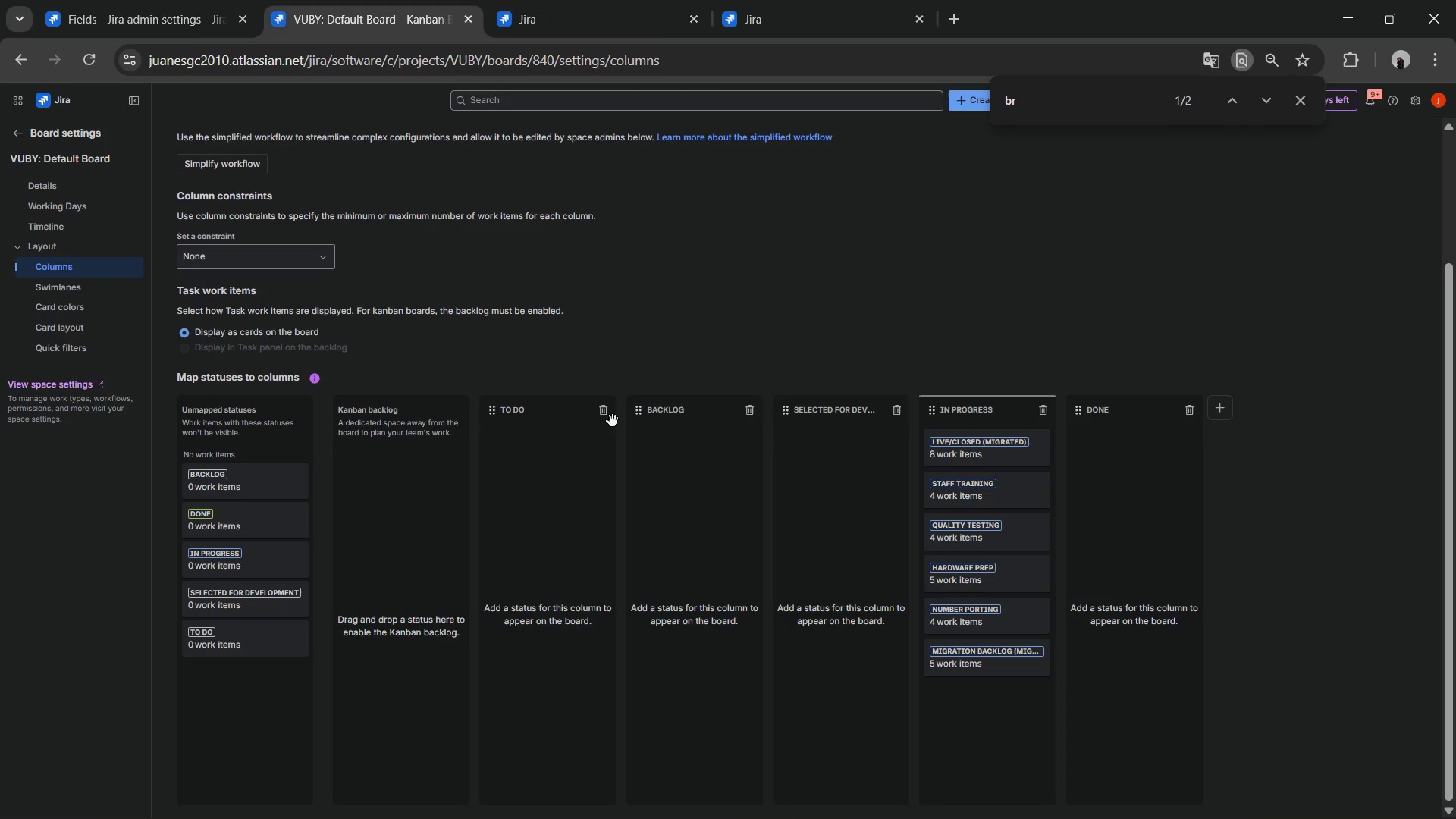 
double_click([551, 415])
 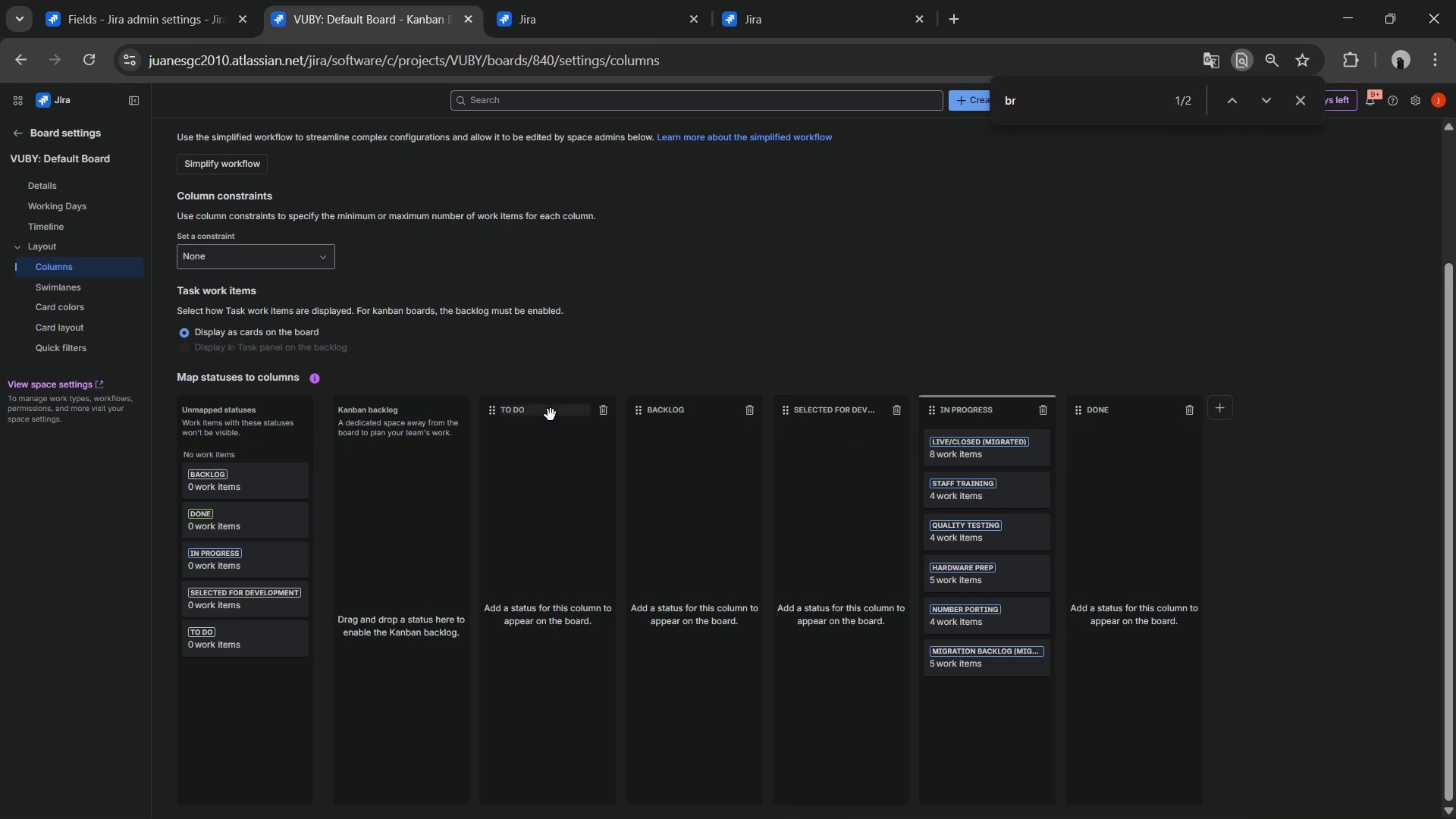 
triple_click([551, 415])
 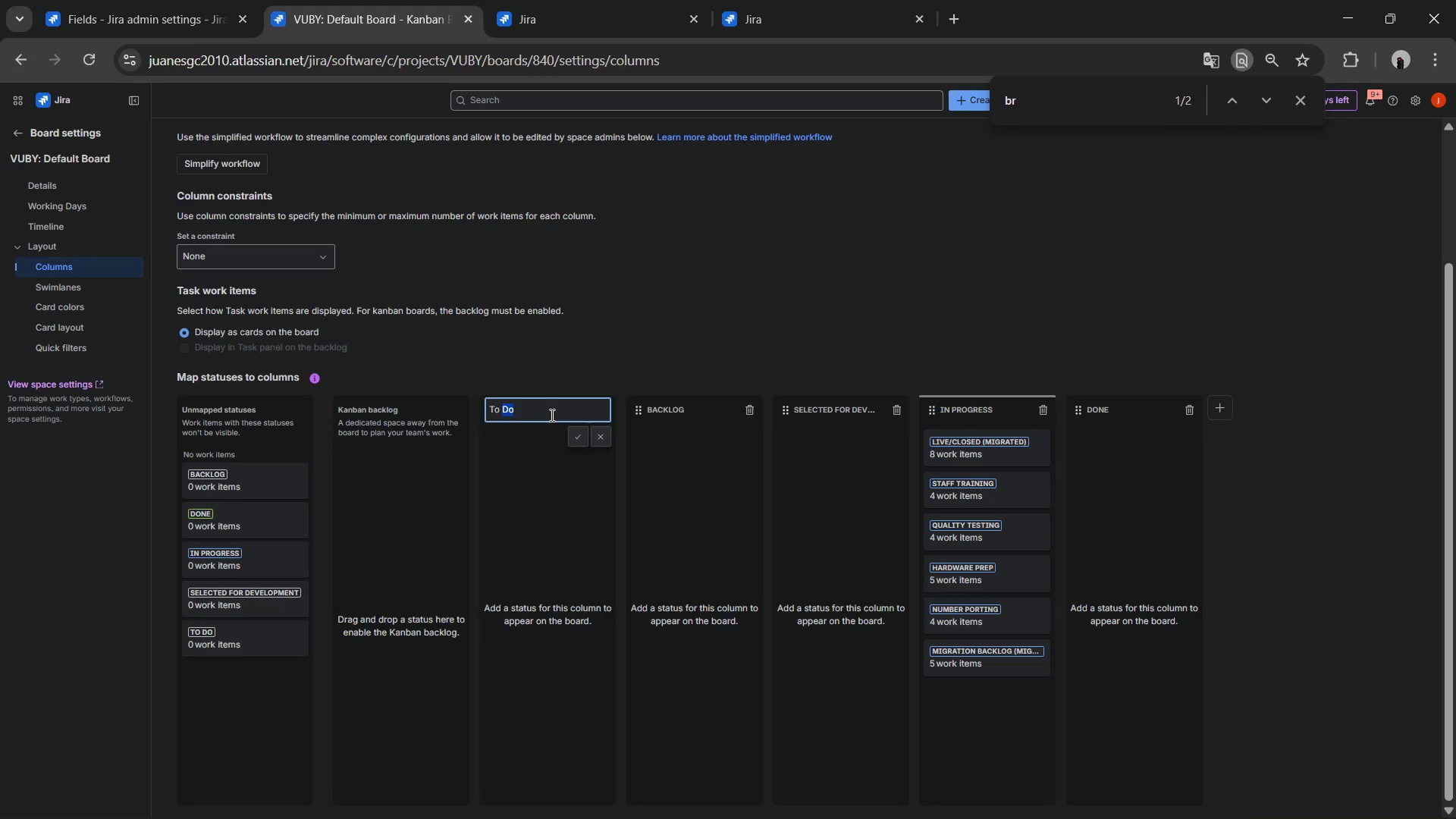 
double_click([551, 415])
 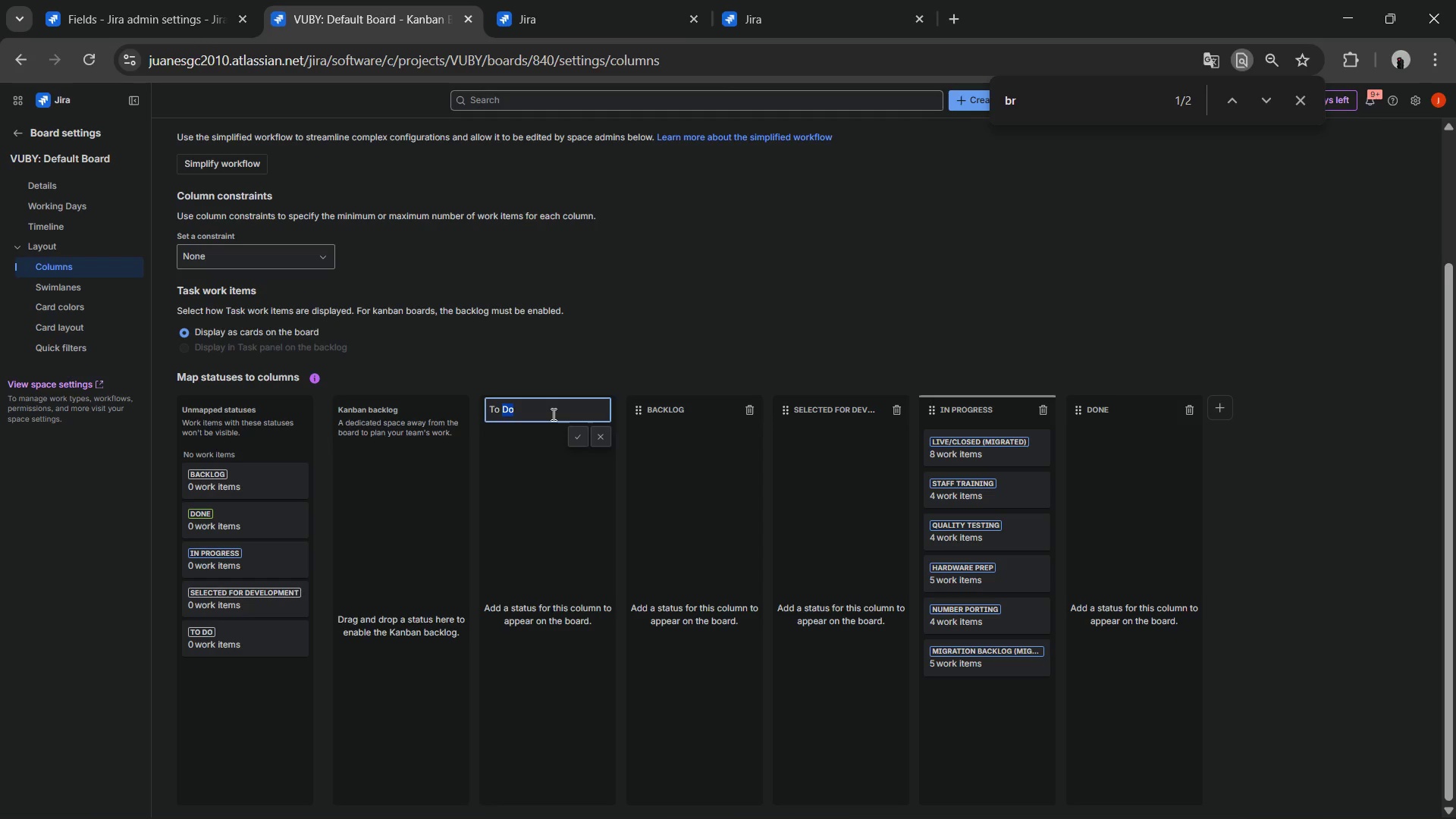 
double_click([552, 414])
 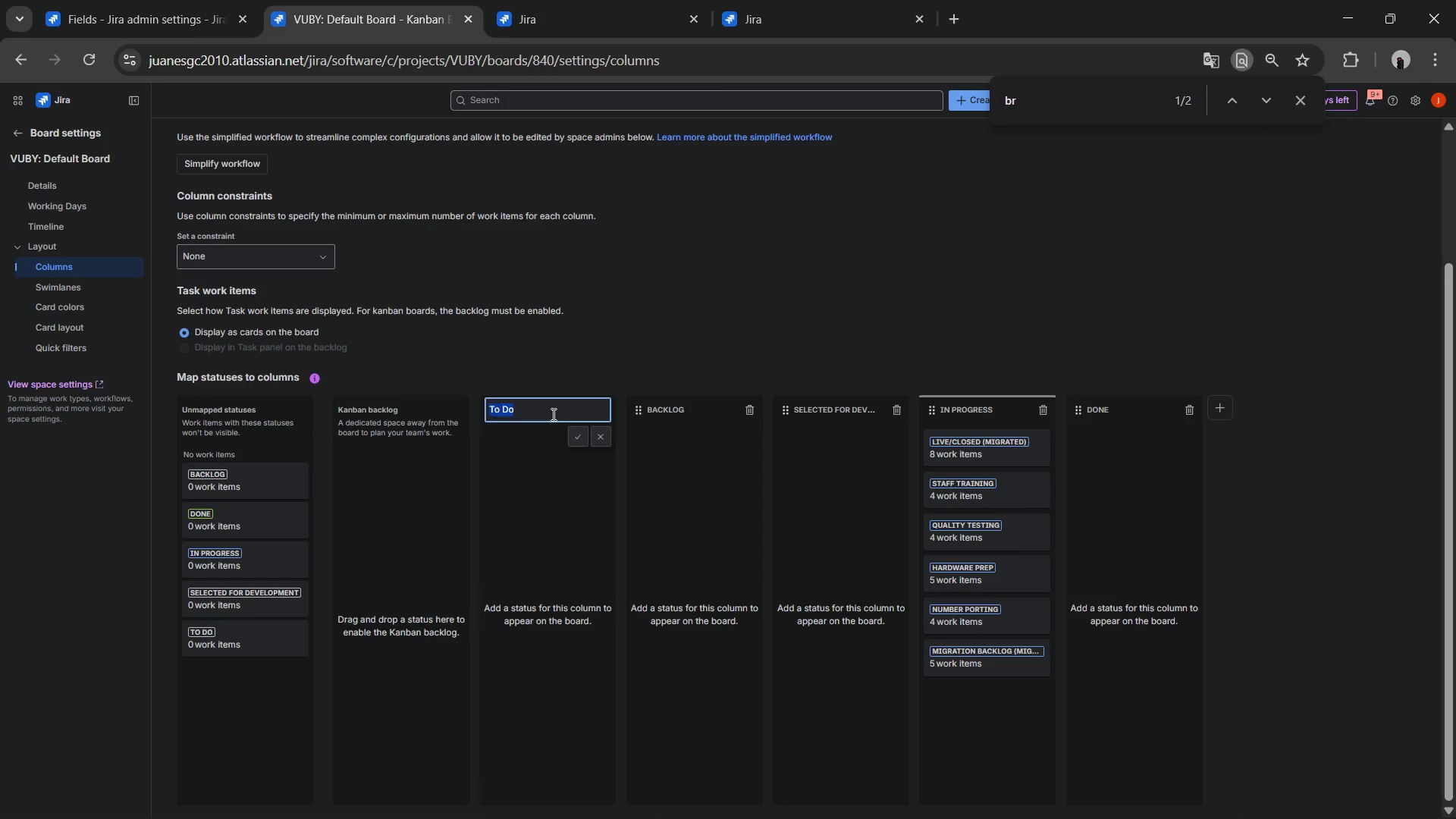 
triple_click([552, 414])
 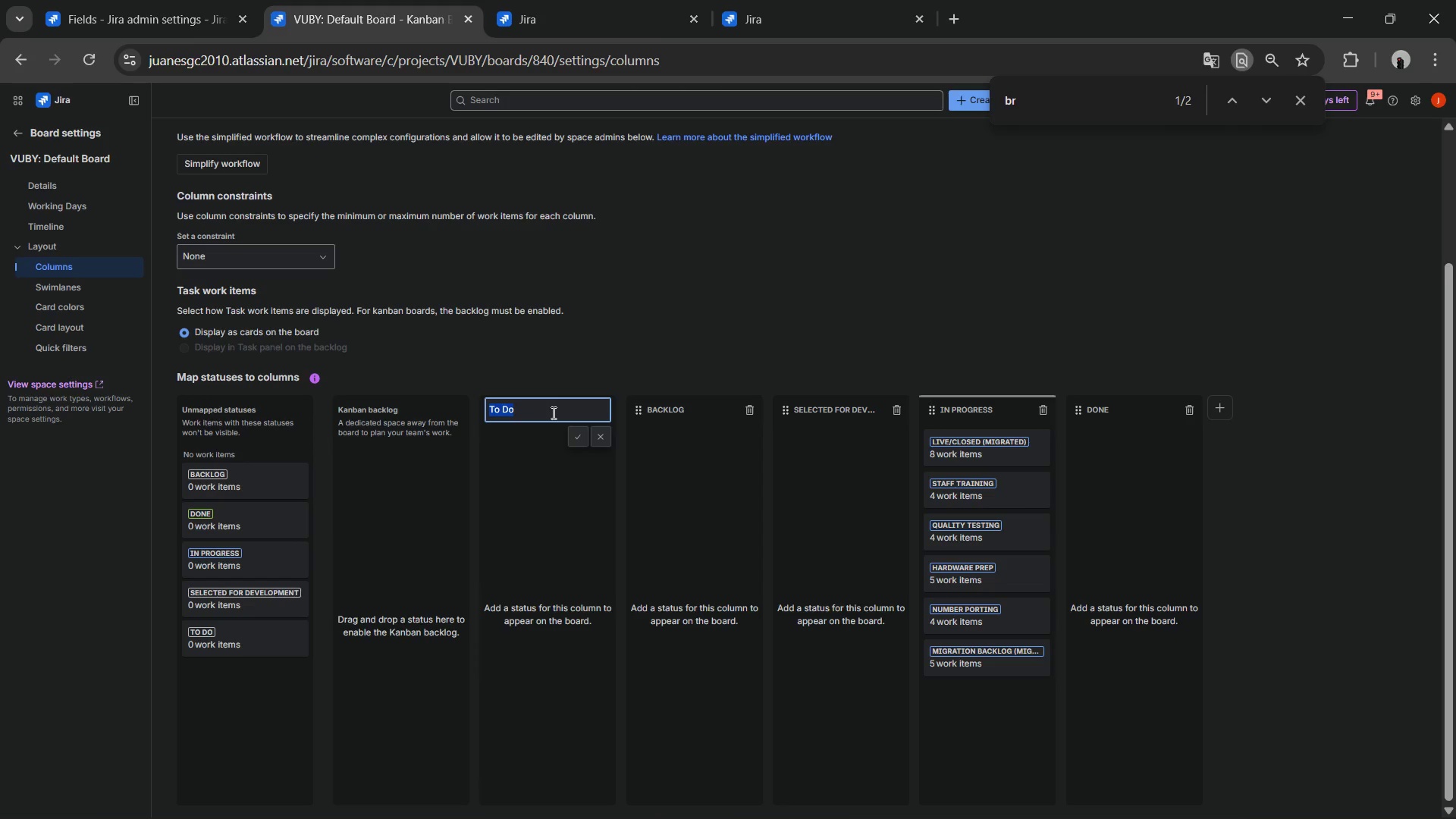 
type(Migration Backlog)
 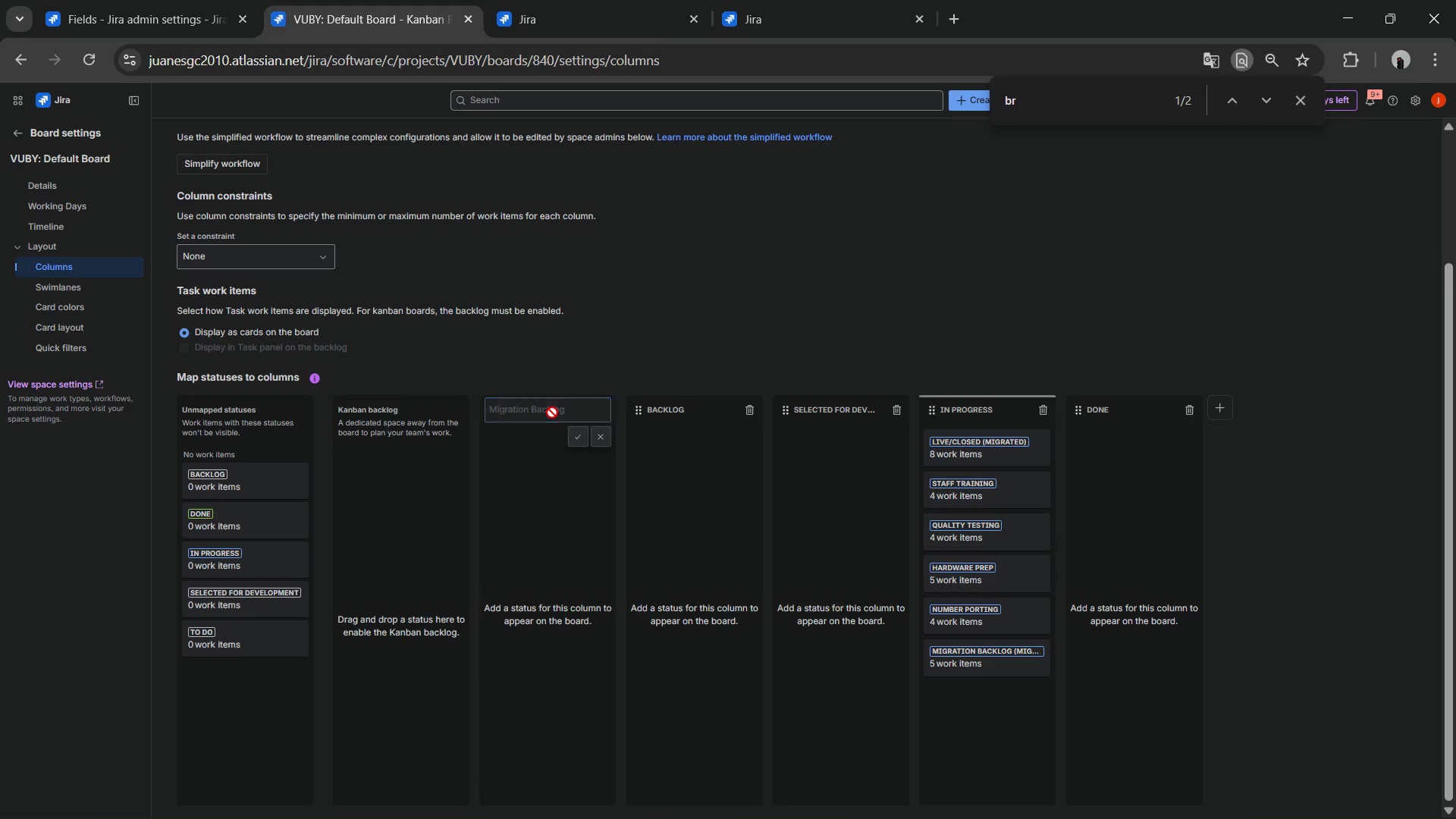 
 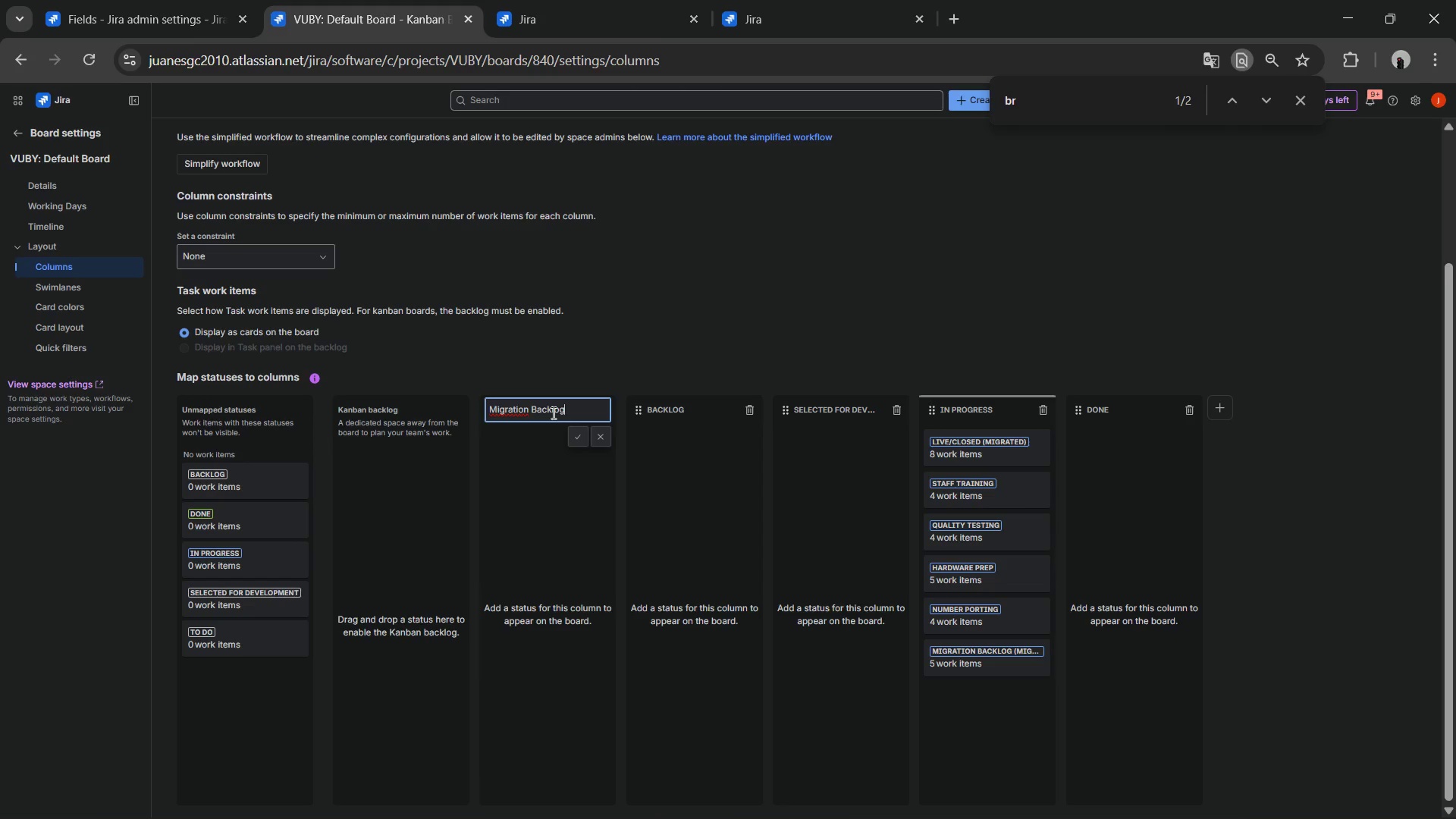 
key(Enter)
 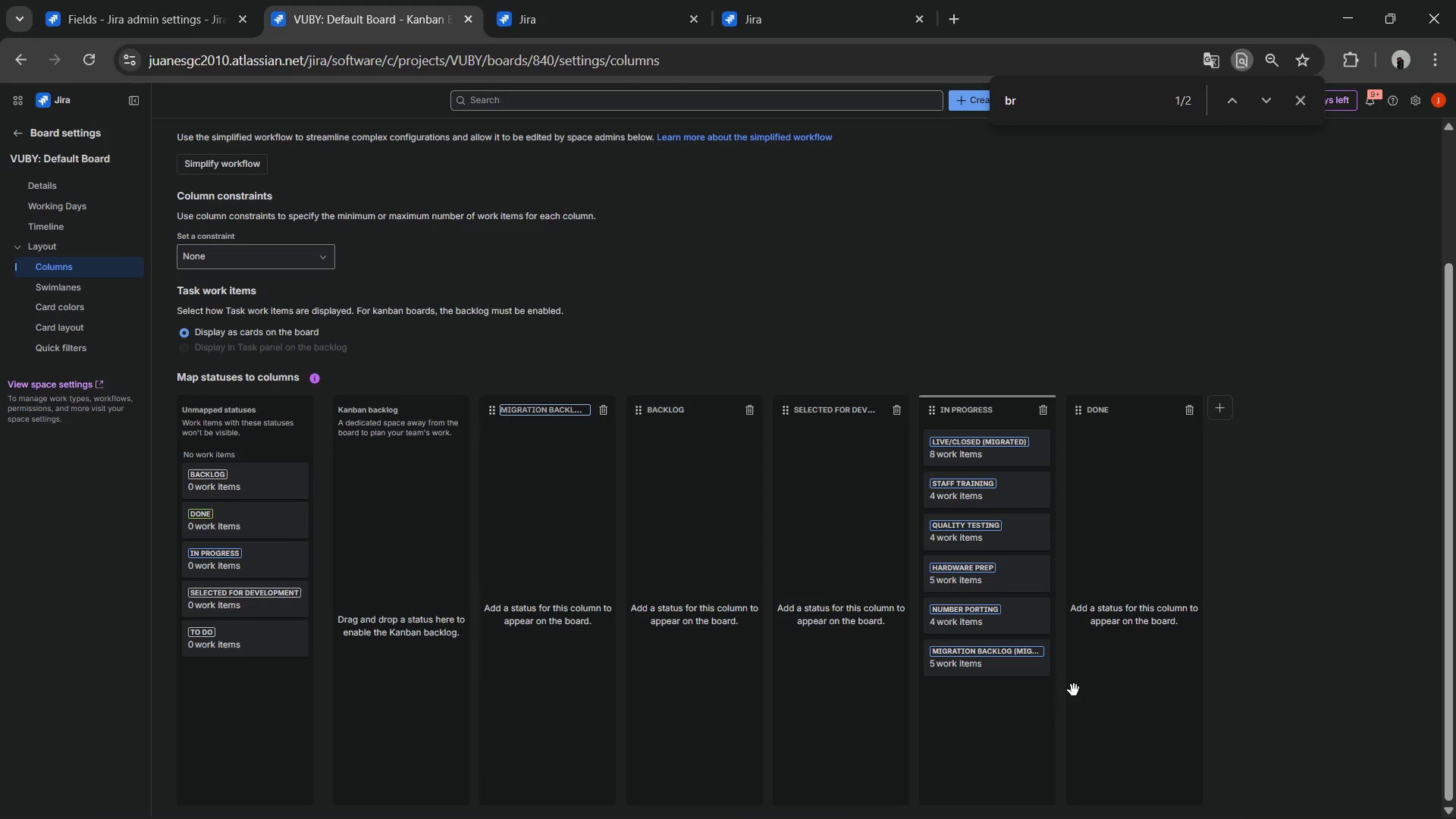 
left_click_drag(start_coordinate=[998, 660], to_coordinate=[585, 474])
 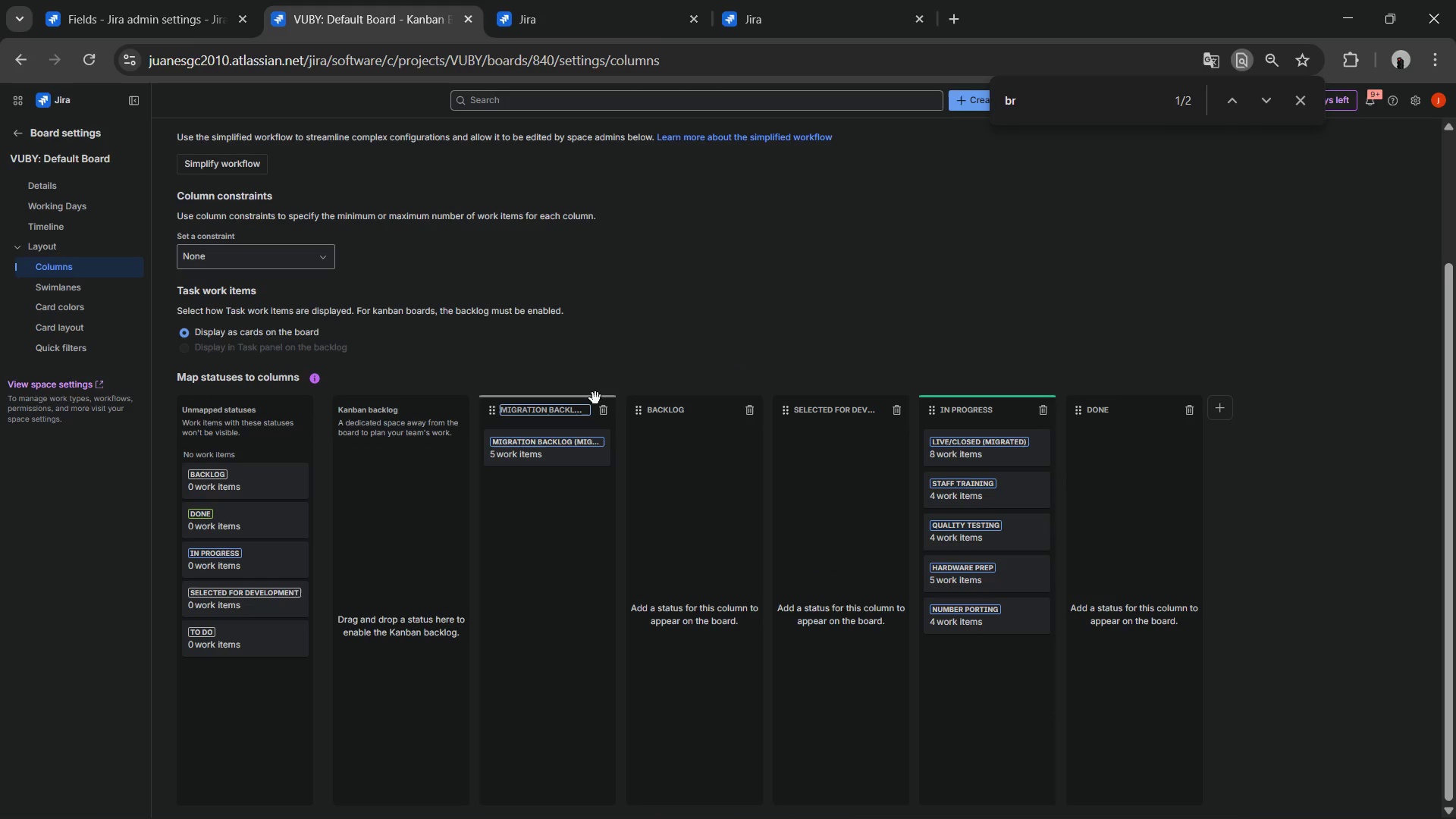 
double_click([557, 415])
 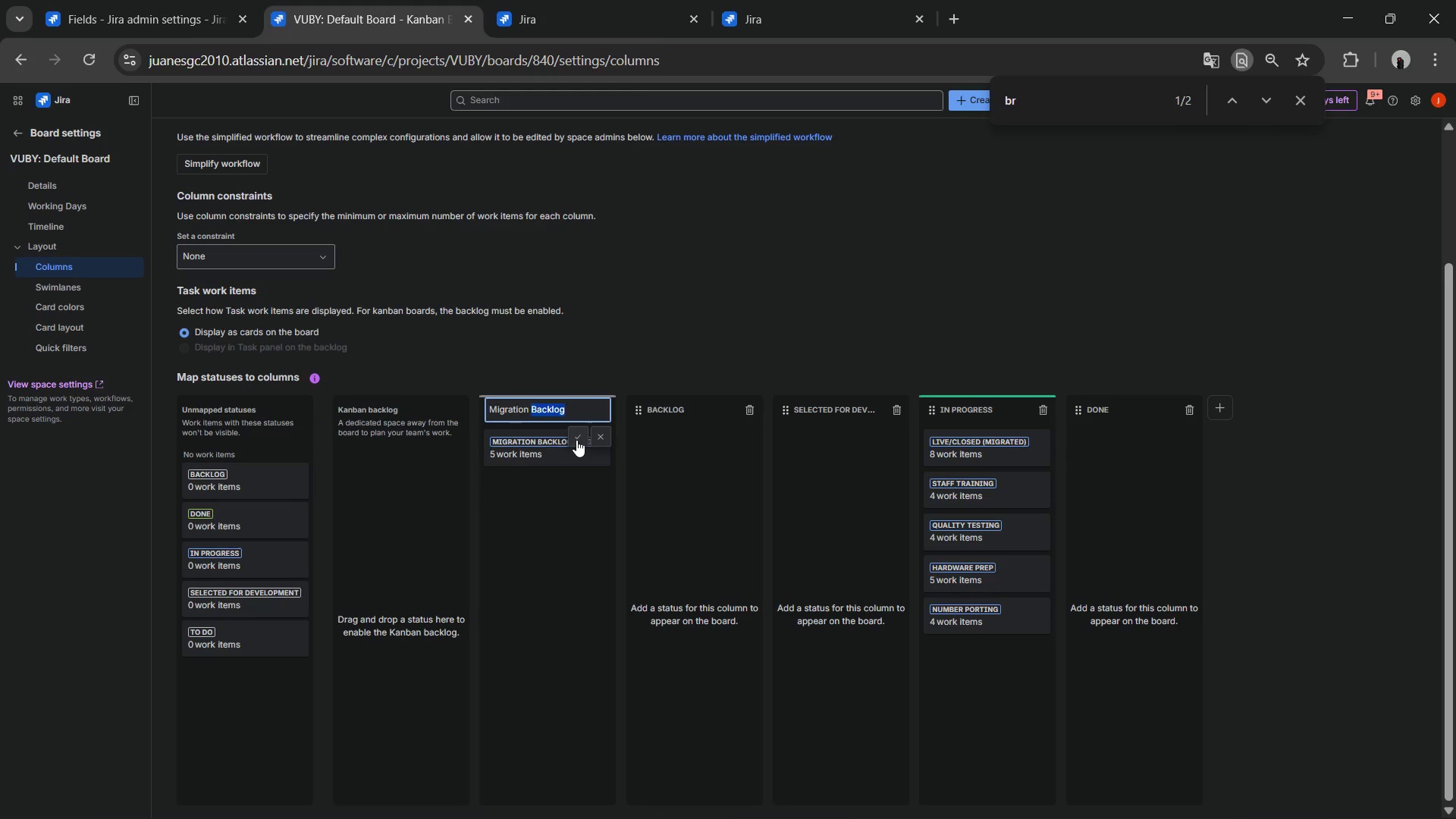 
left_click([576, 440])
 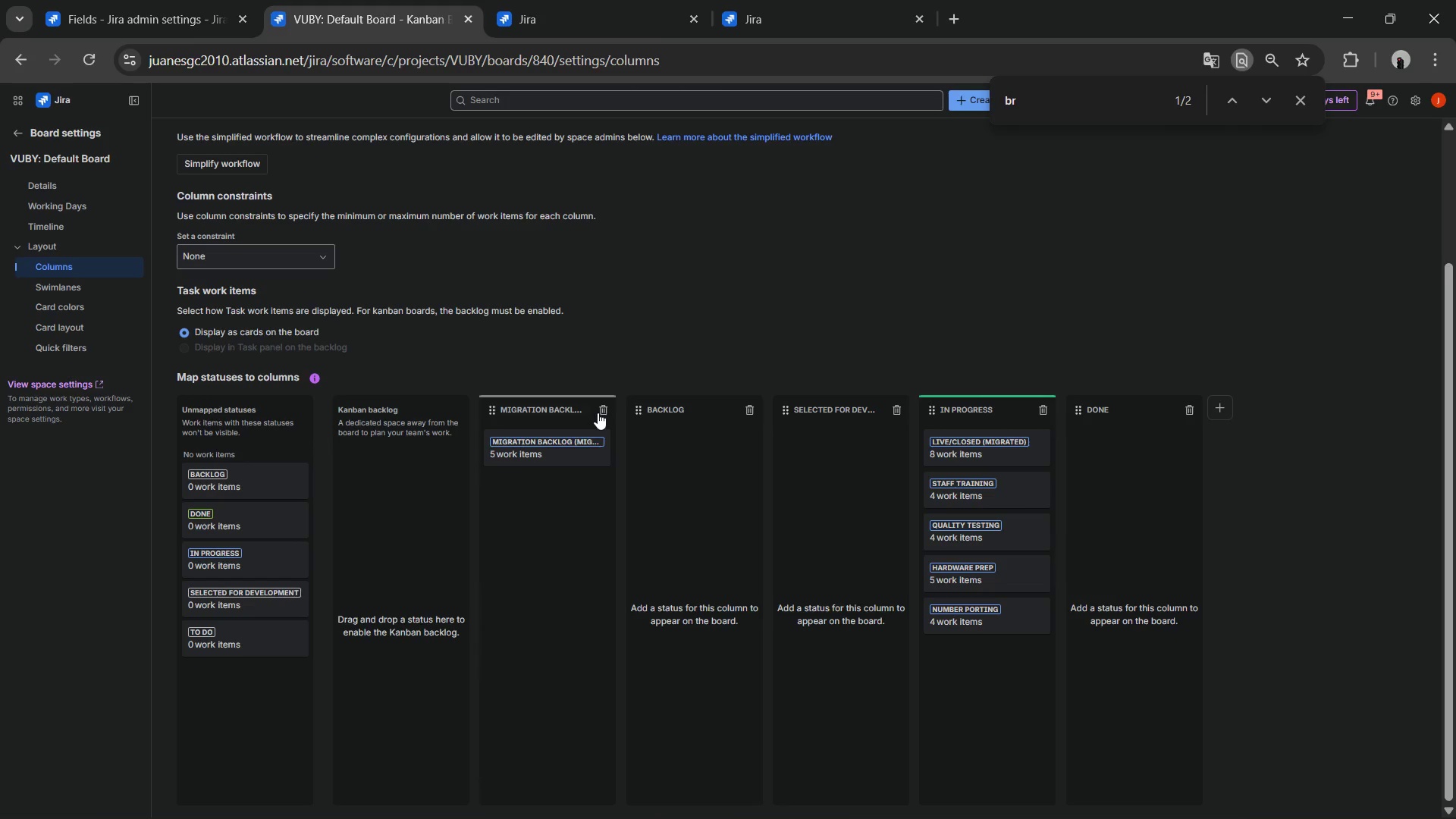 
left_click([673, 484])
 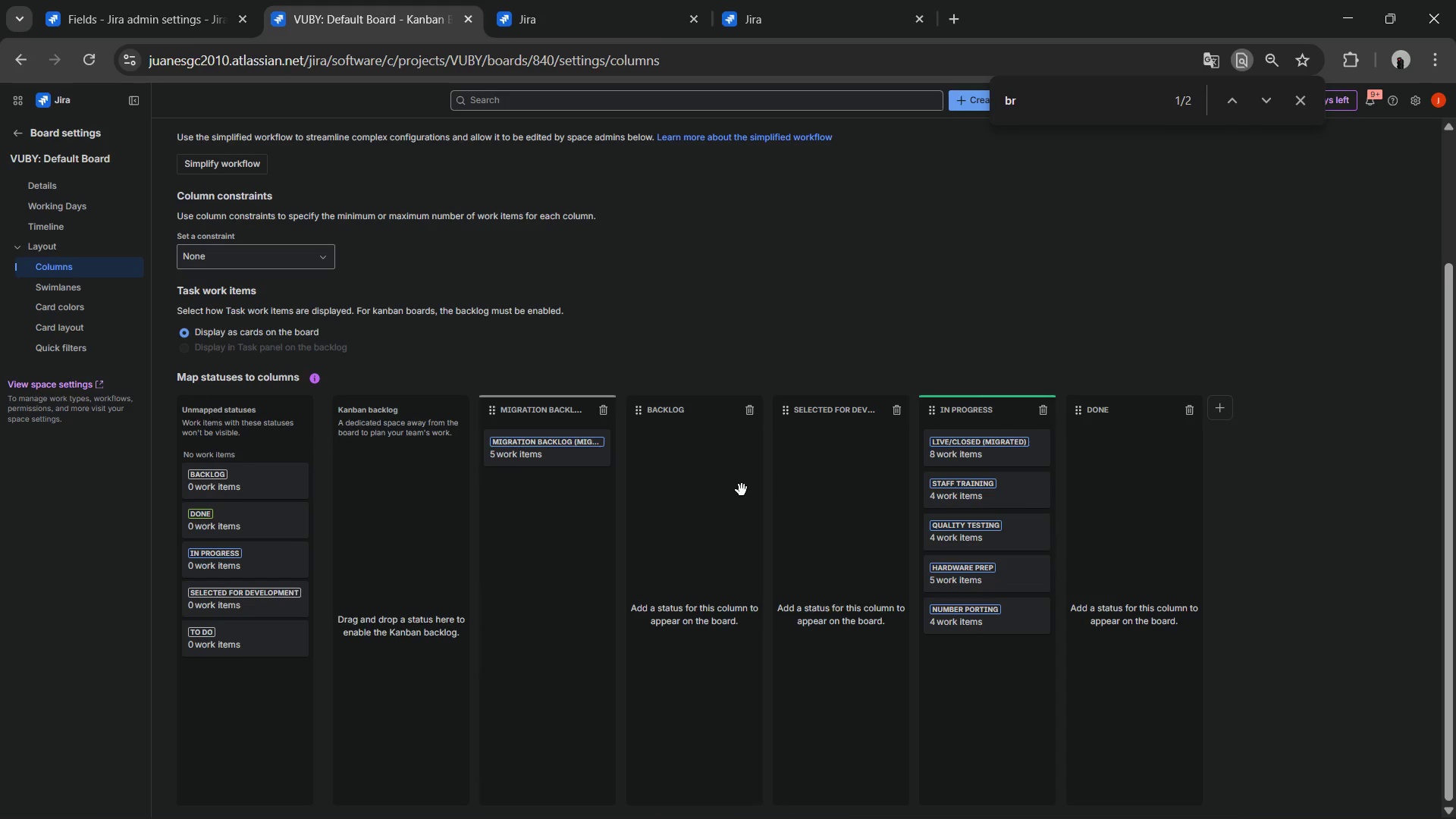 
key(Alt+AltLeft)
 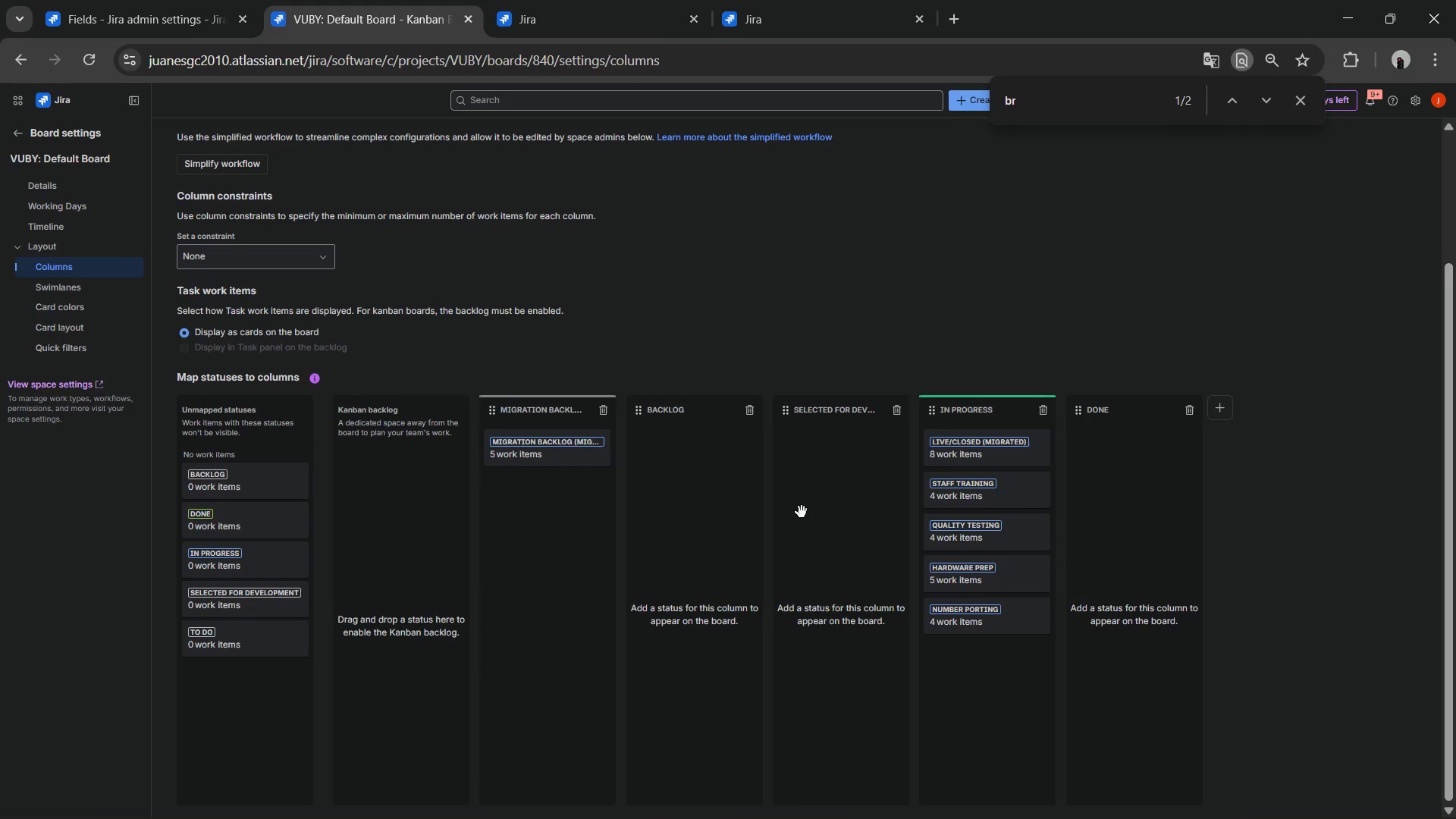 
key(Alt+Tab)
 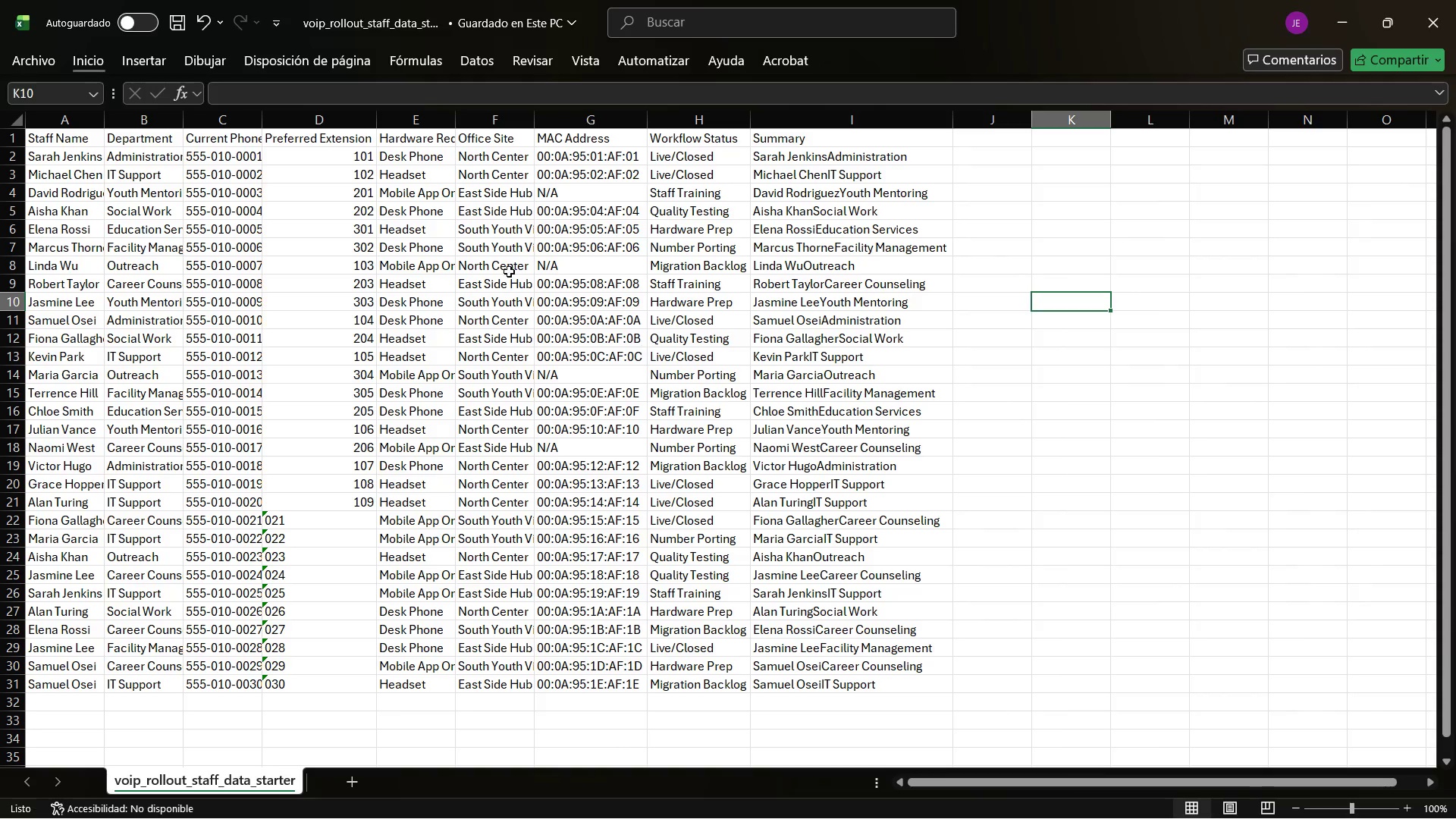 
key(Alt+Tab)
 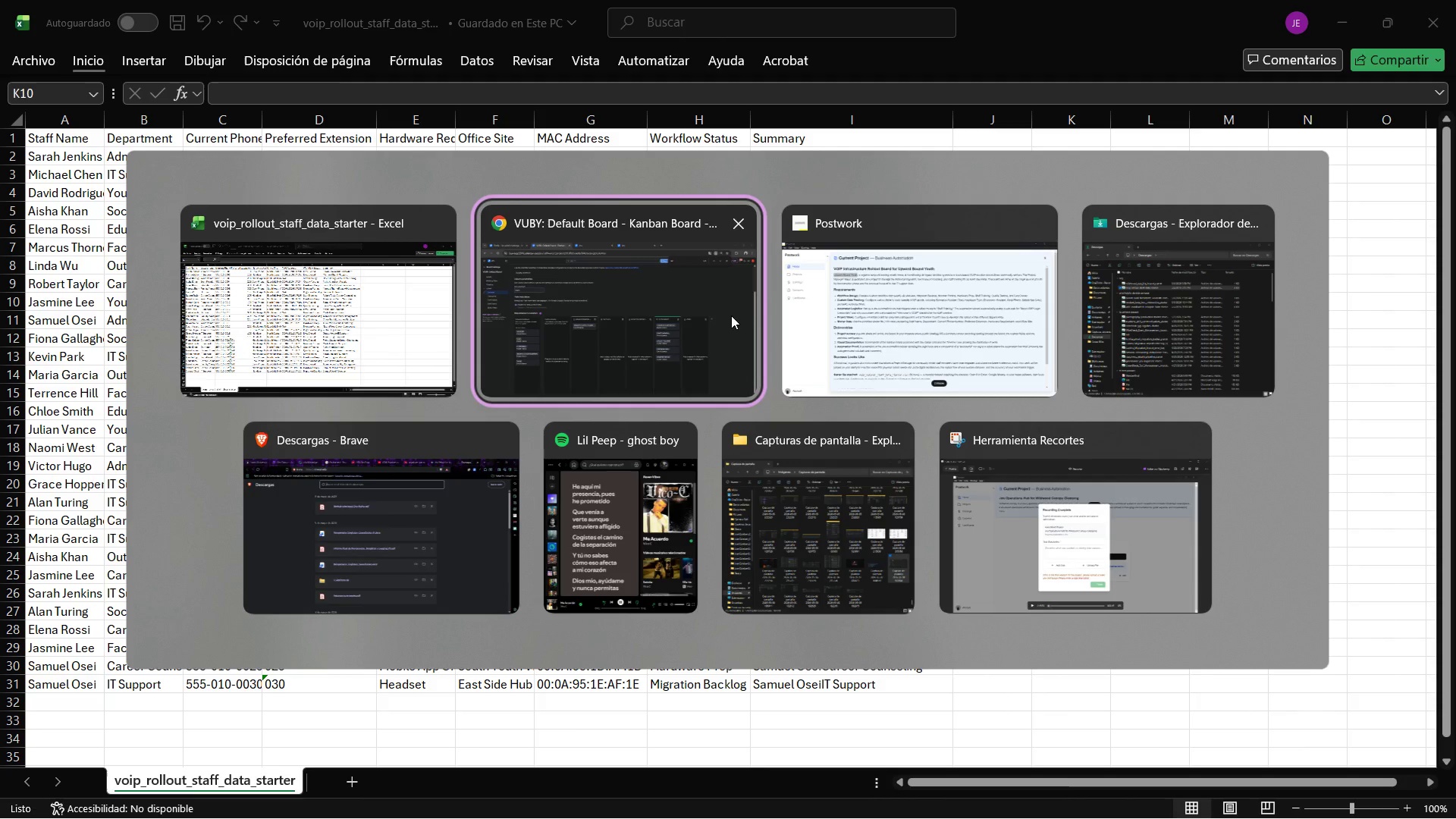 
key(Alt+Tab)